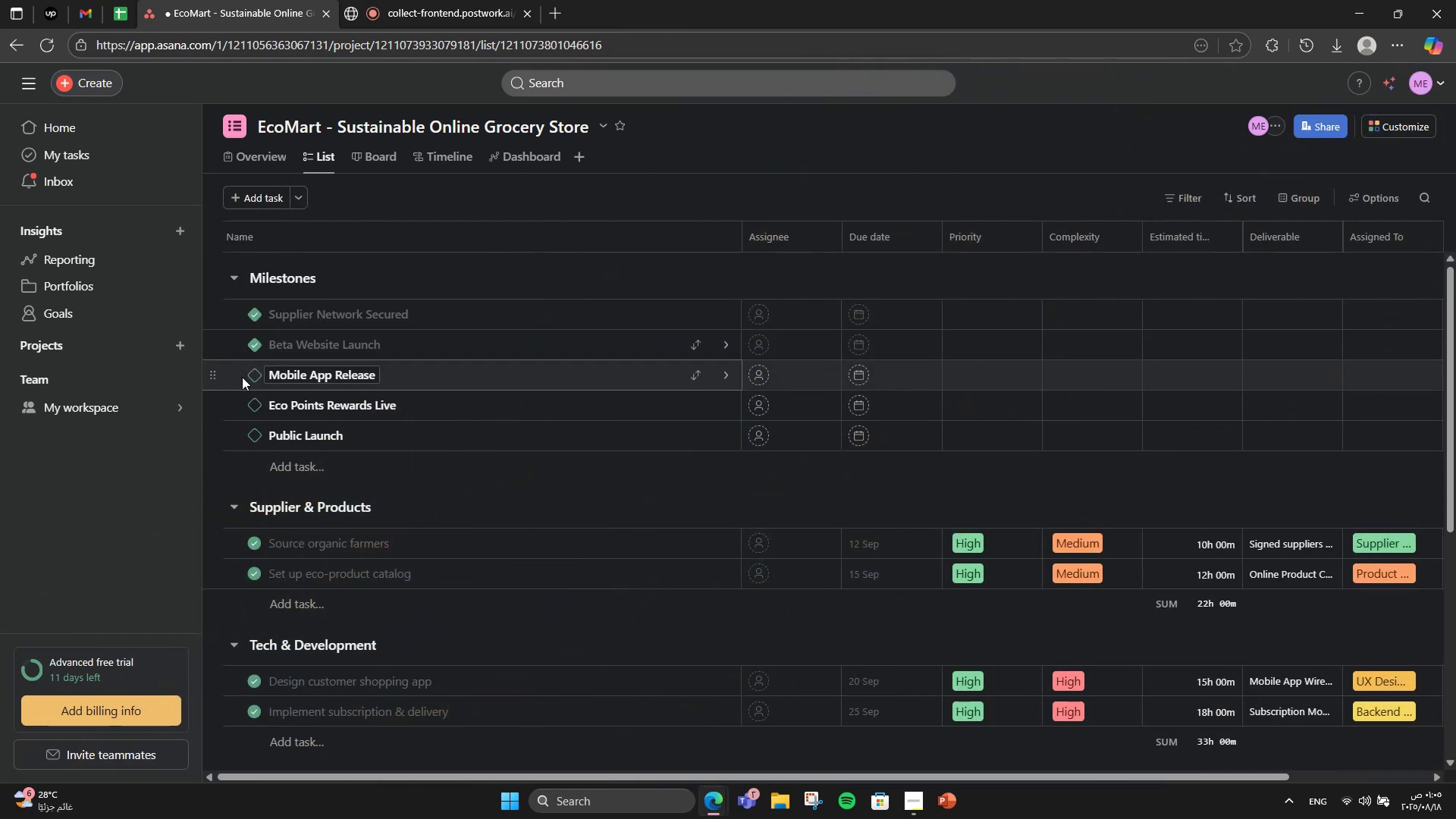 
left_click([257, 372])
 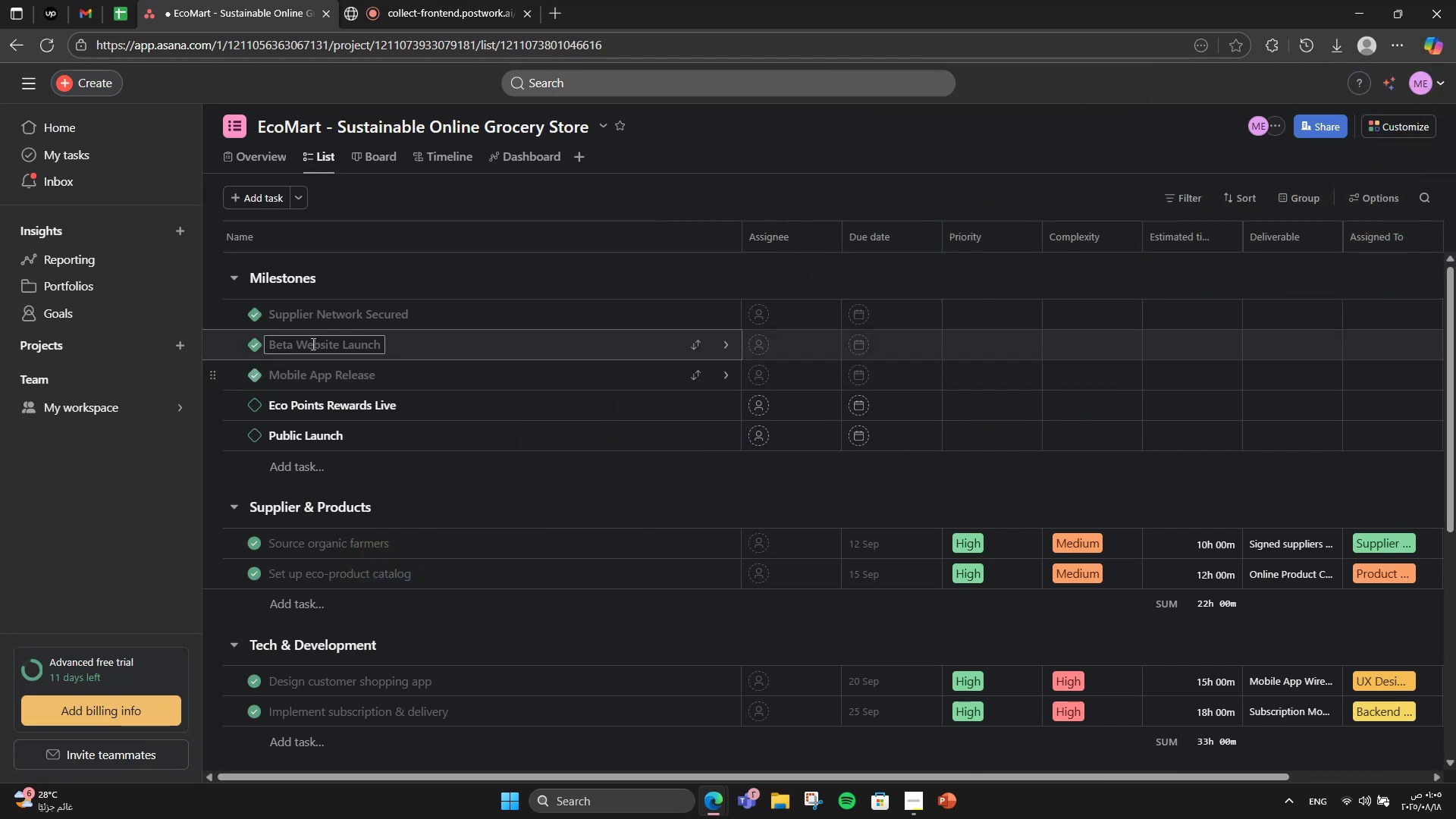 
left_click([511, 157])
 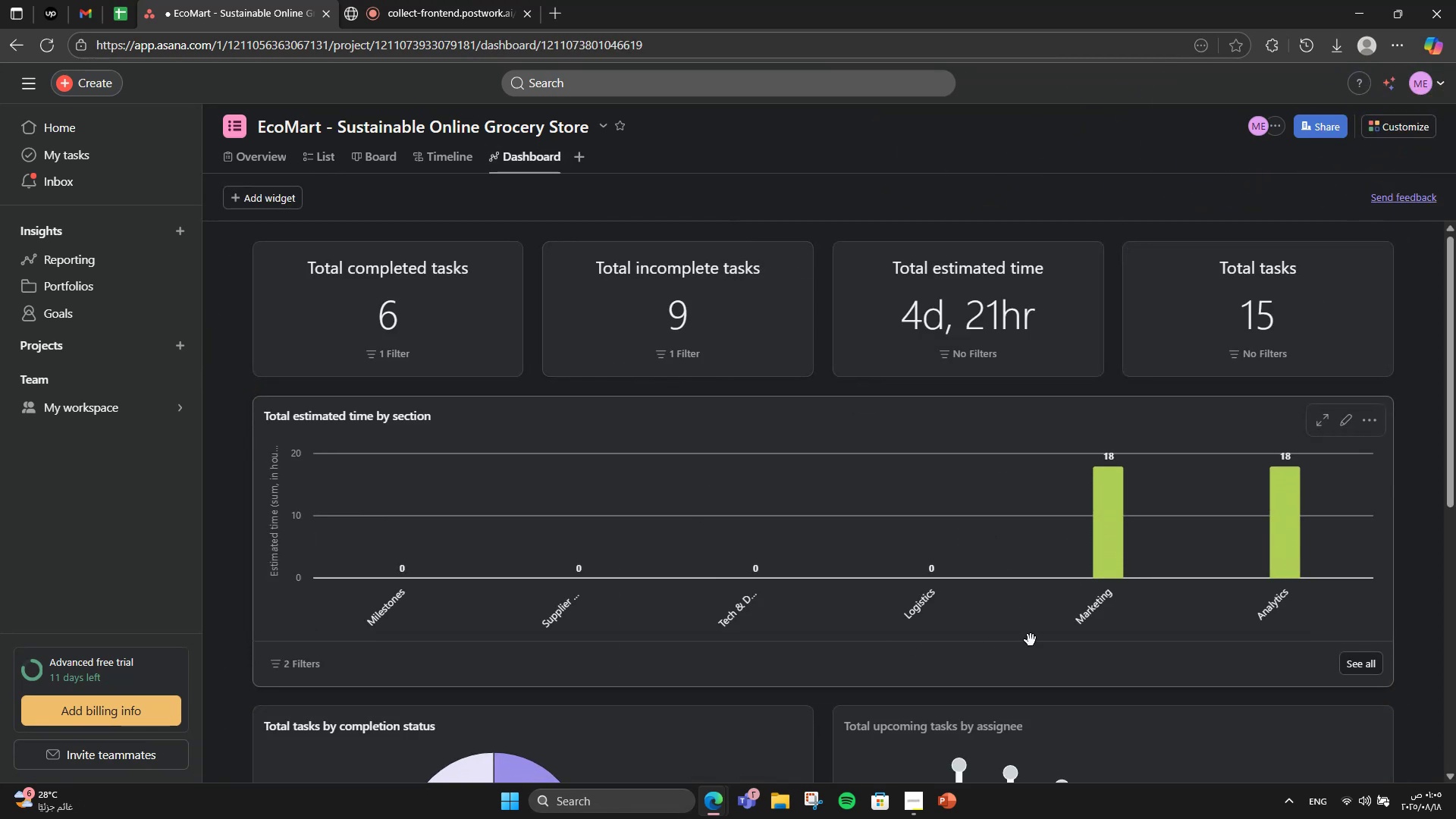 
scroll: coordinate [1031, 640], scroll_direction: down, amount: 4.0
 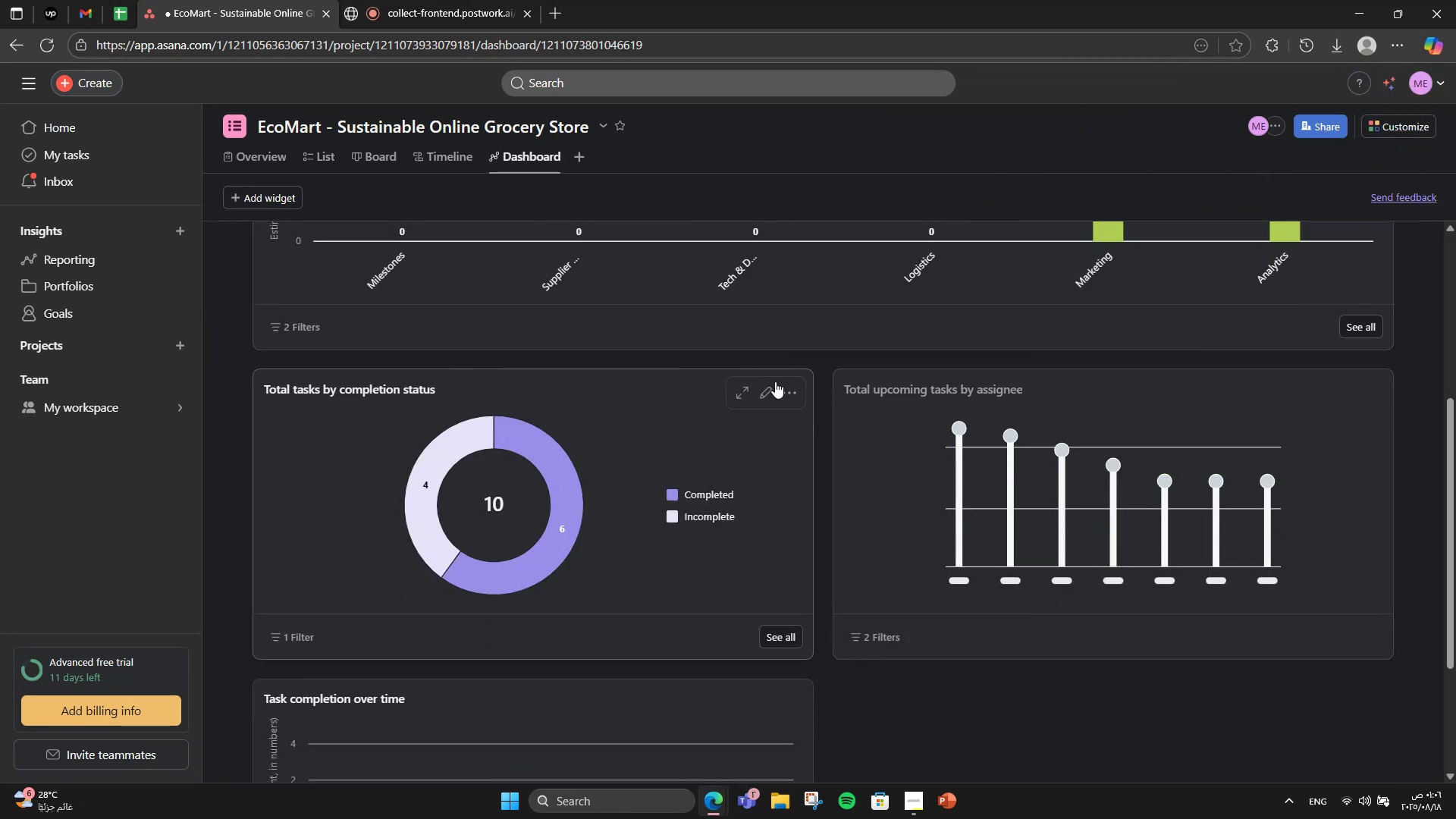 
left_click([774, 394])
 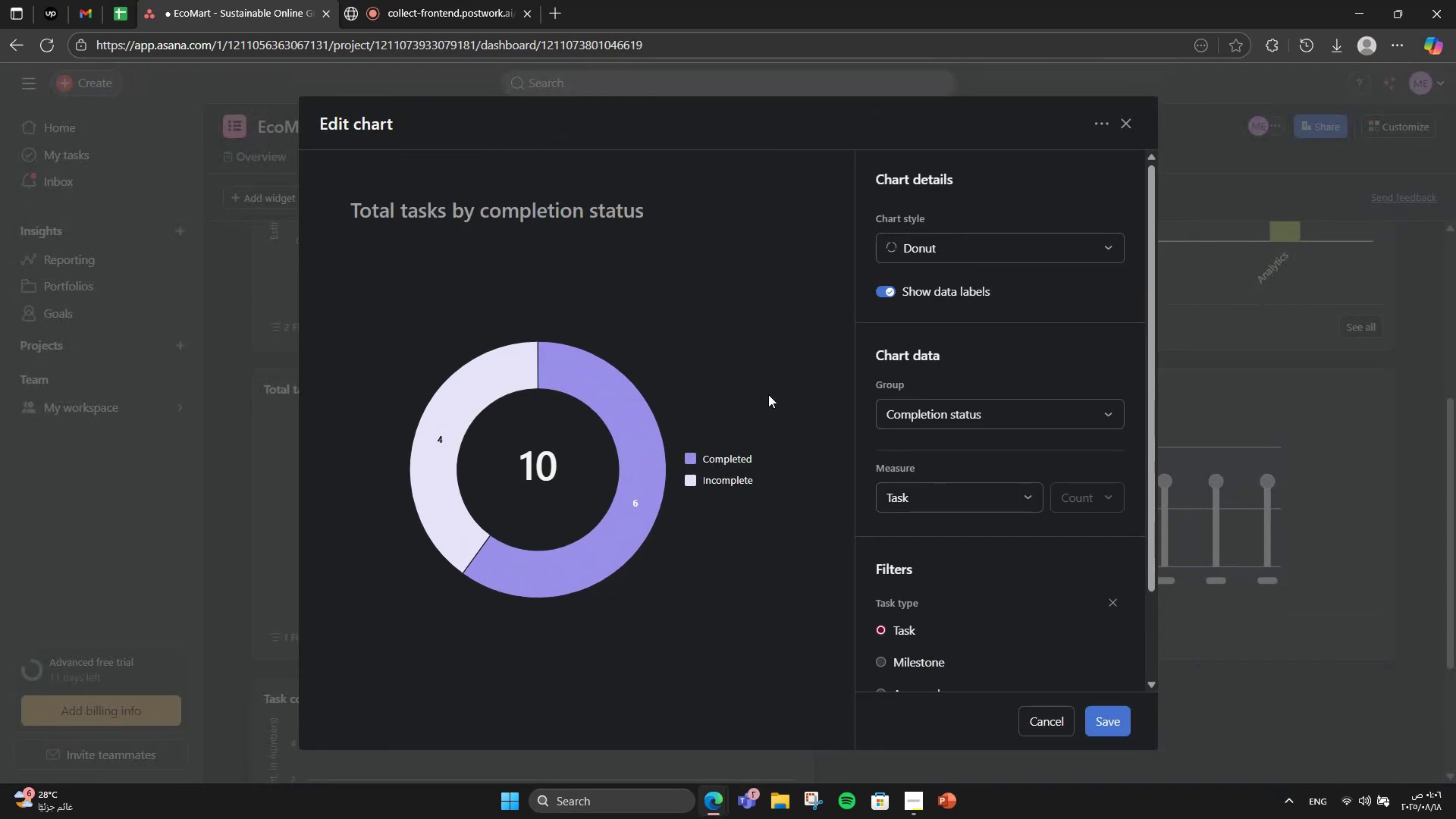 
double_click([1000, 231])
 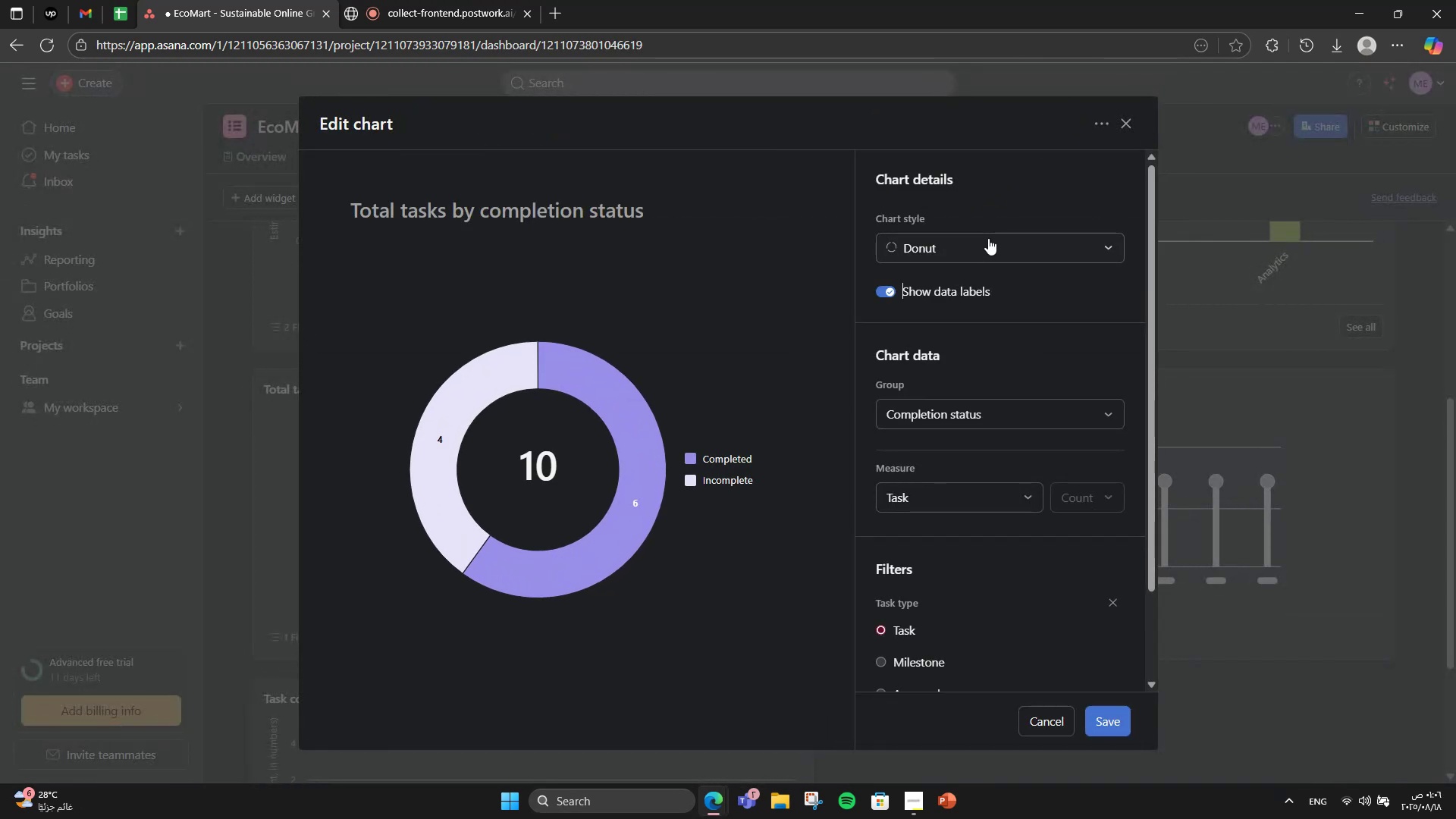 
triple_click([988, 238])
 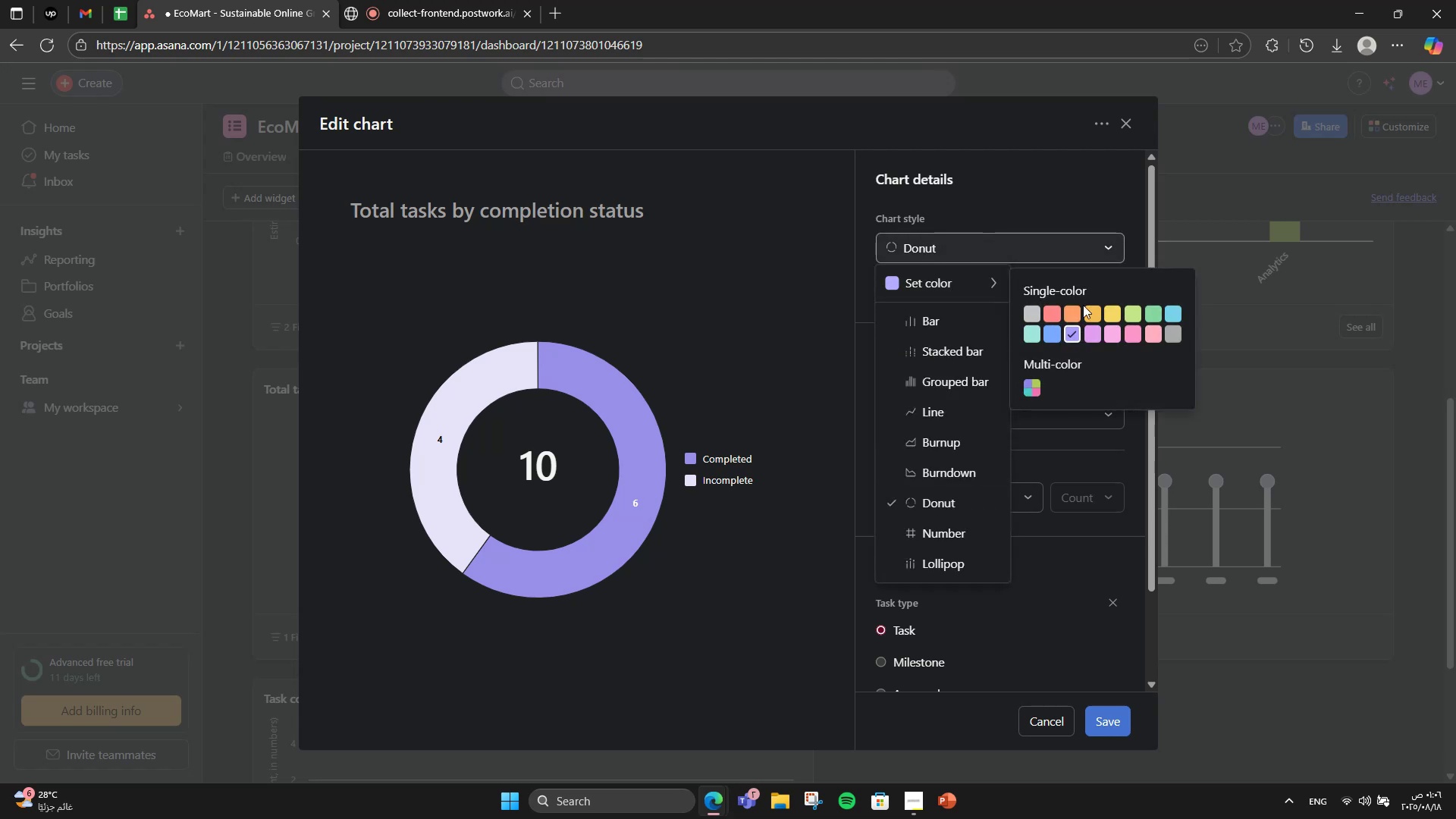 
left_click([1131, 330])
 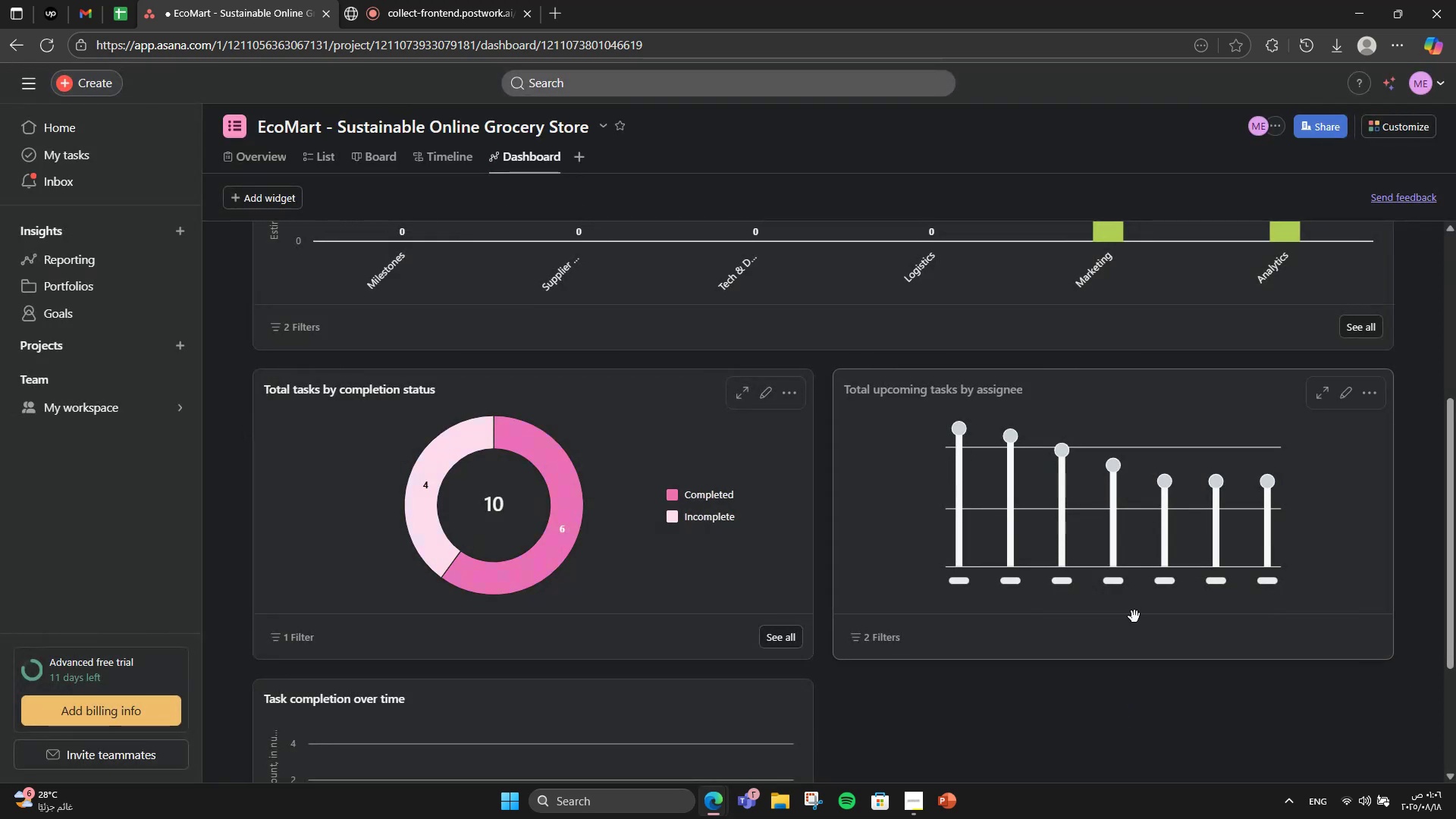 
scroll: coordinate [1132, 617], scroll_direction: up, amount: 3.0
 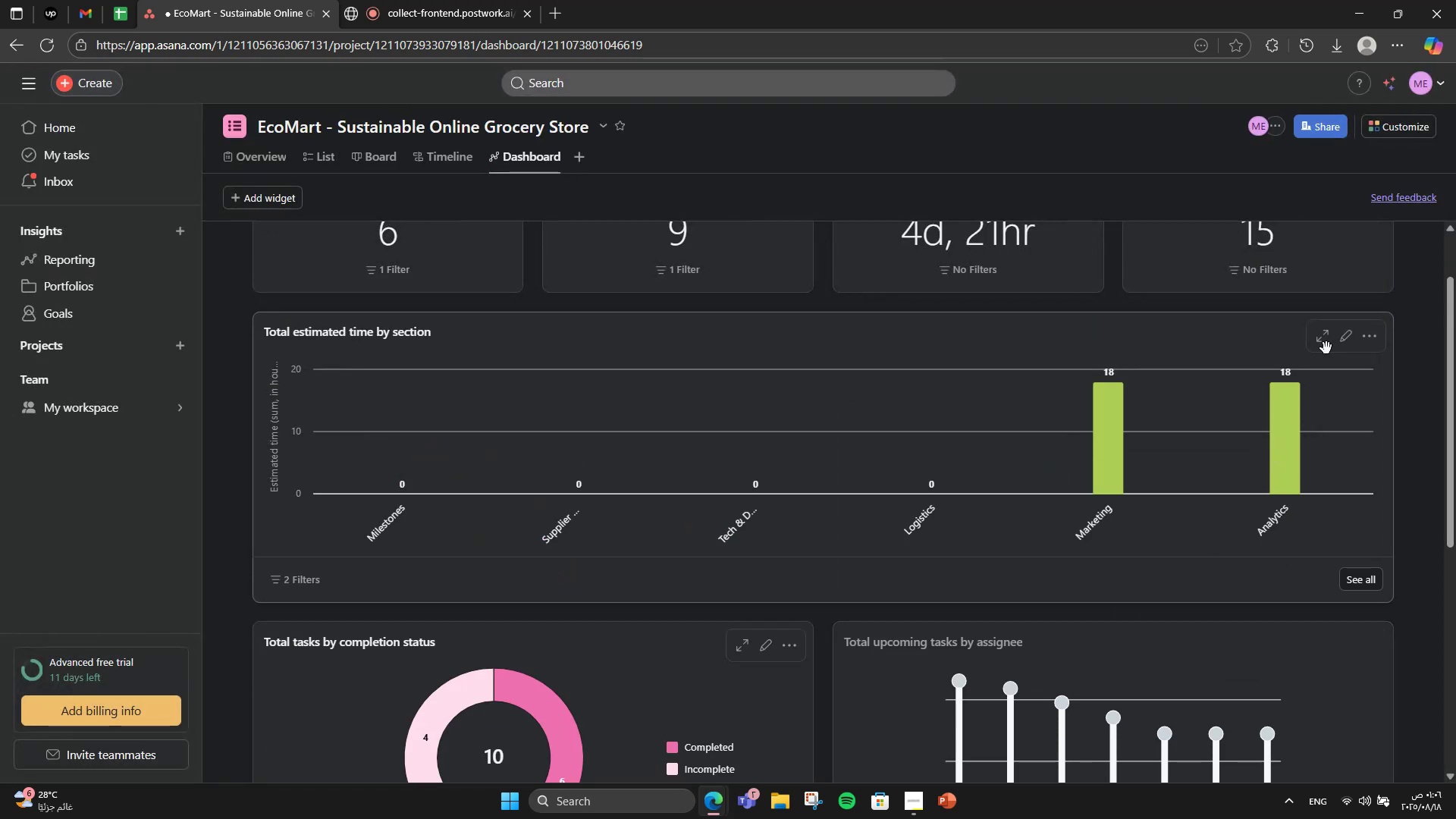 
left_click([1353, 327])
 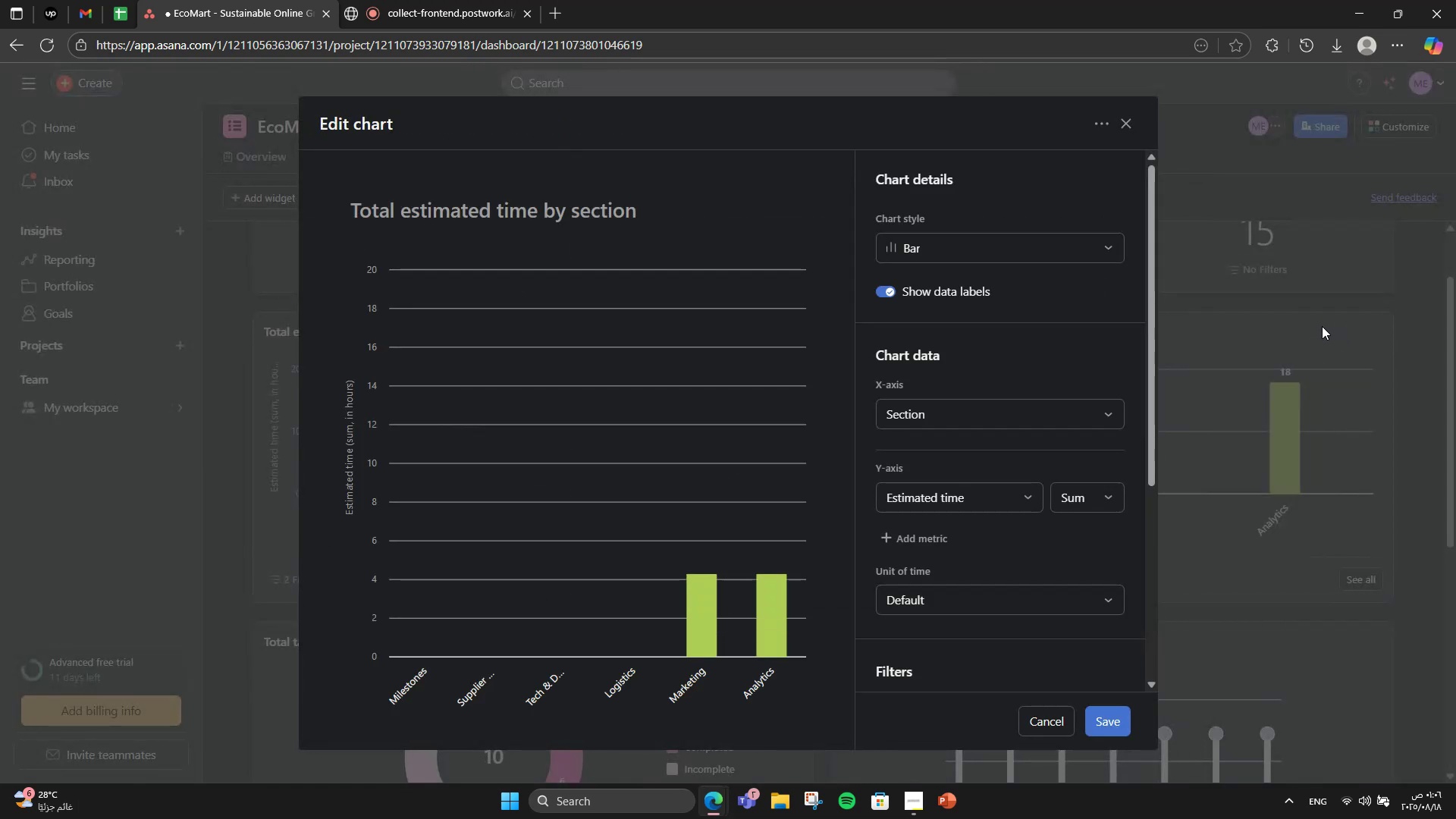 
left_click([1322, 326])
 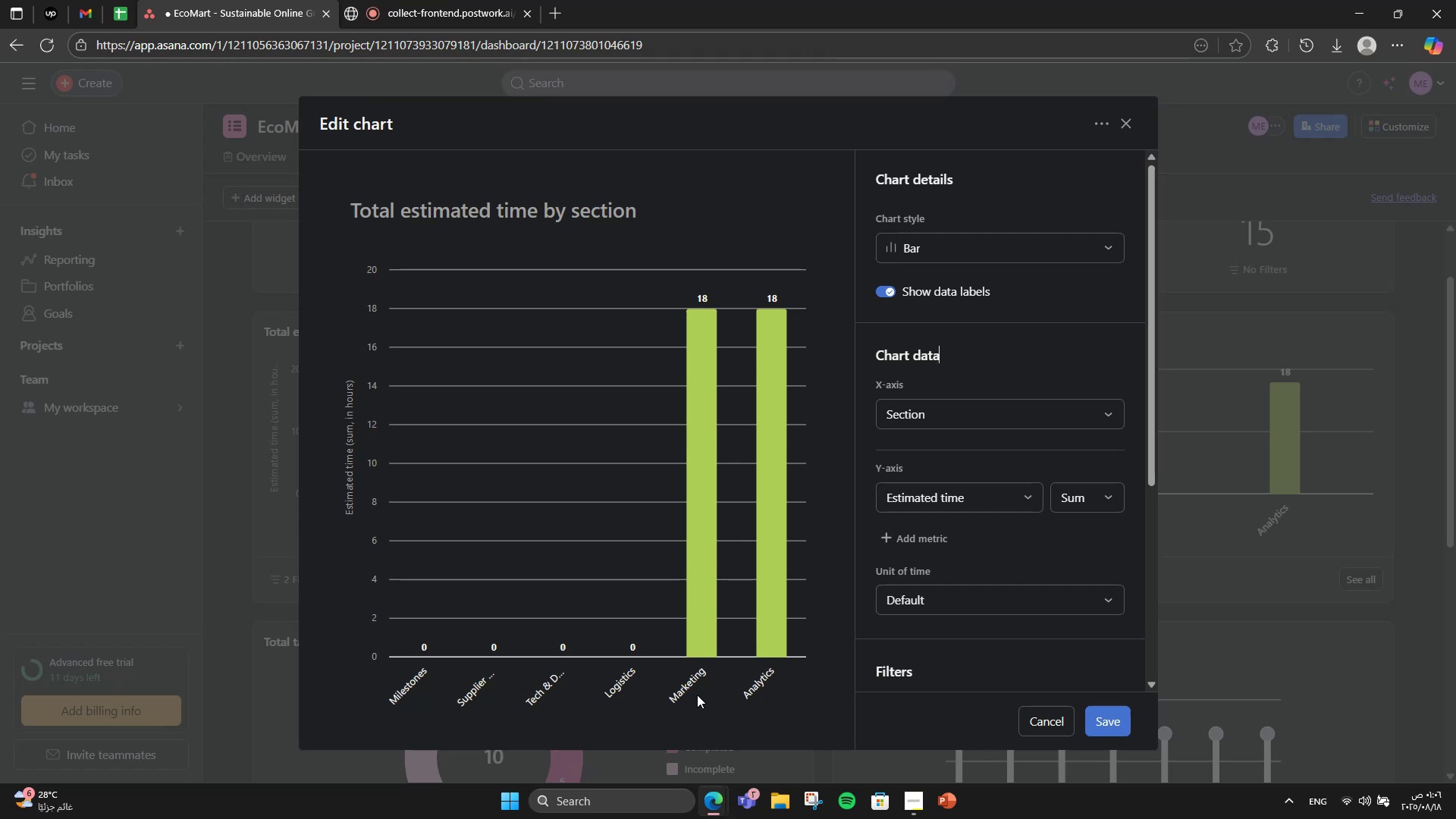 
left_click([972, 254])
 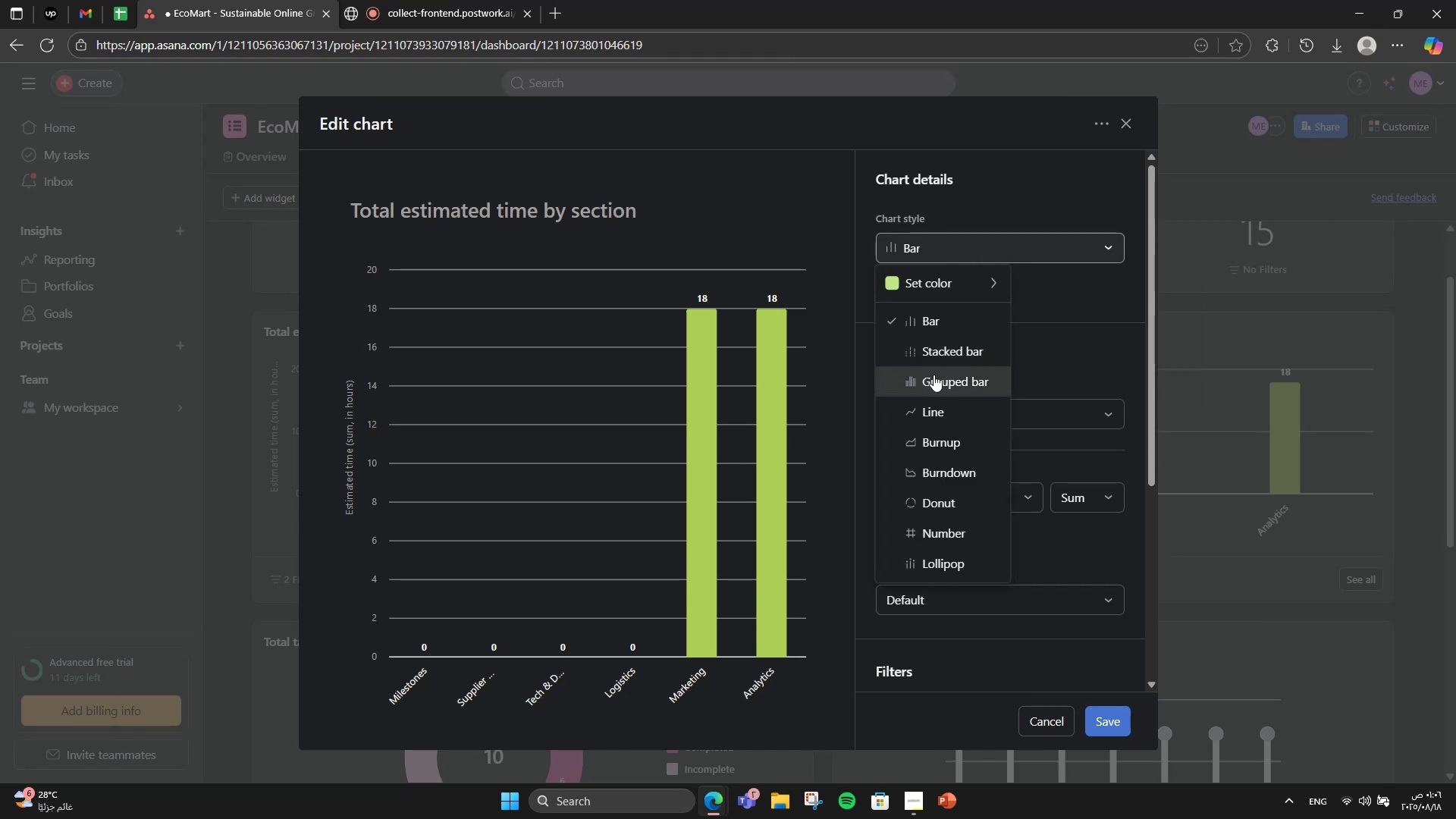 
mouse_move([927, 423])
 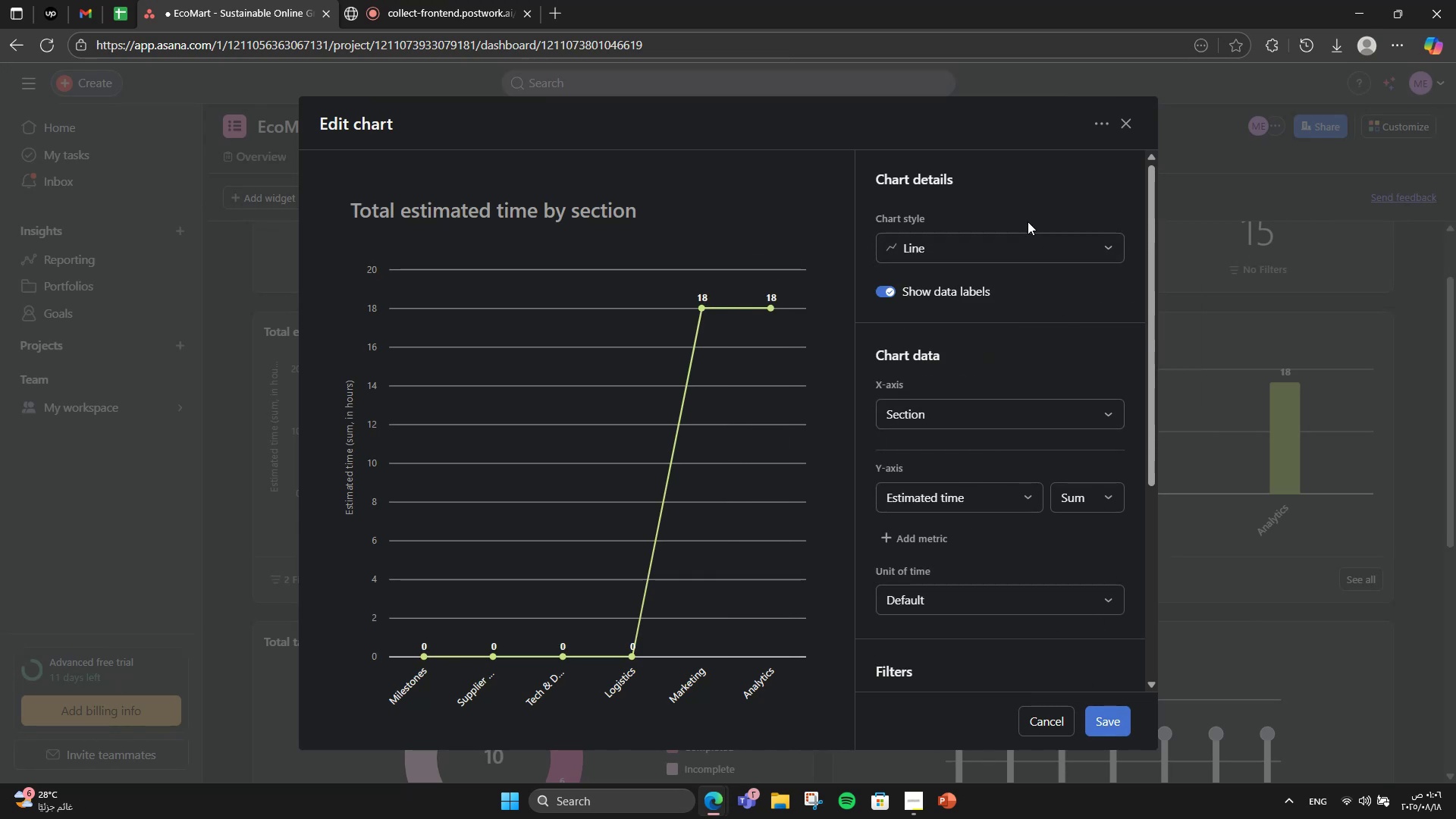 
left_click([1099, 726])
 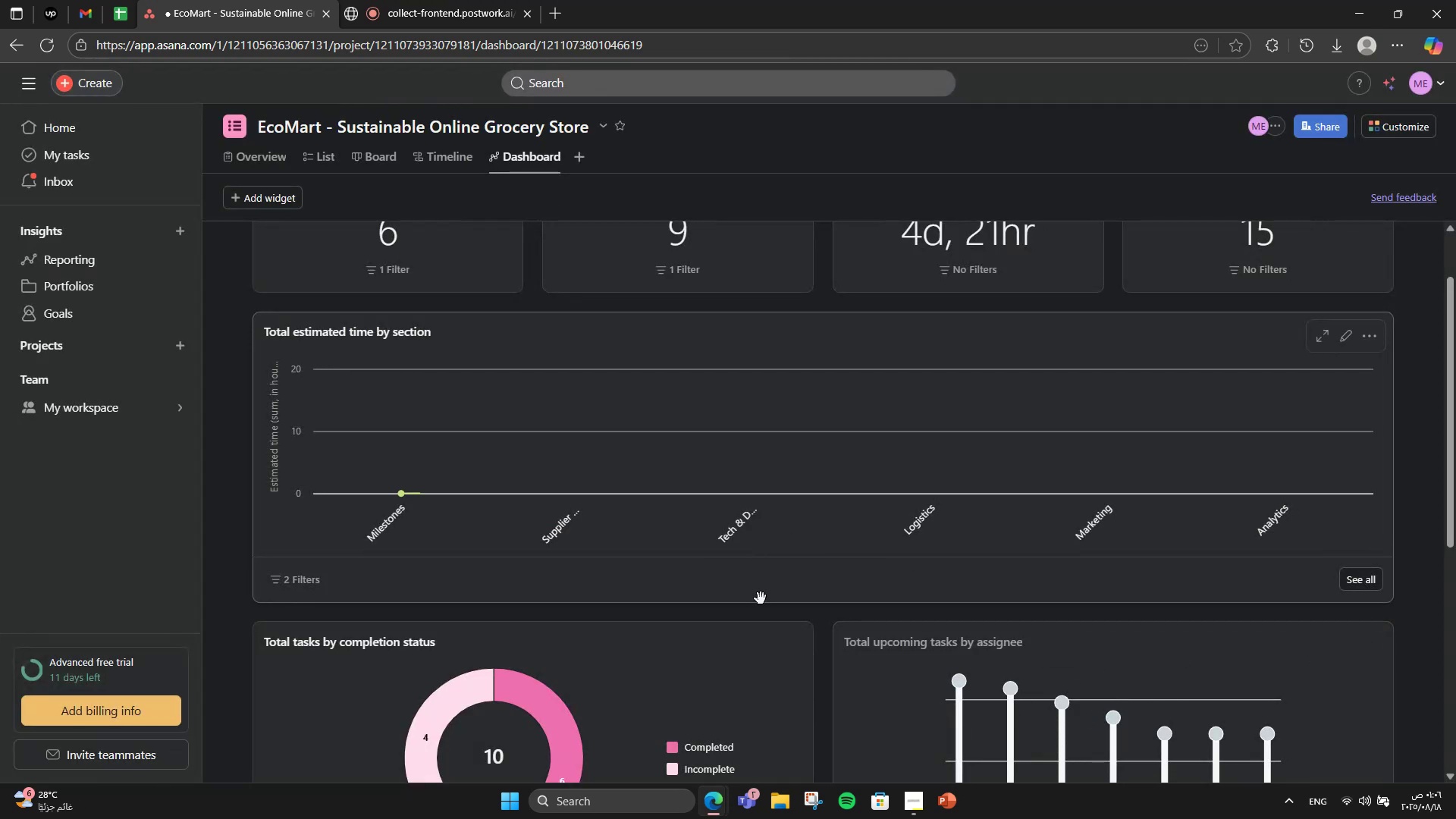 
scroll: coordinate [761, 600], scroll_direction: down, amount: 1.0
 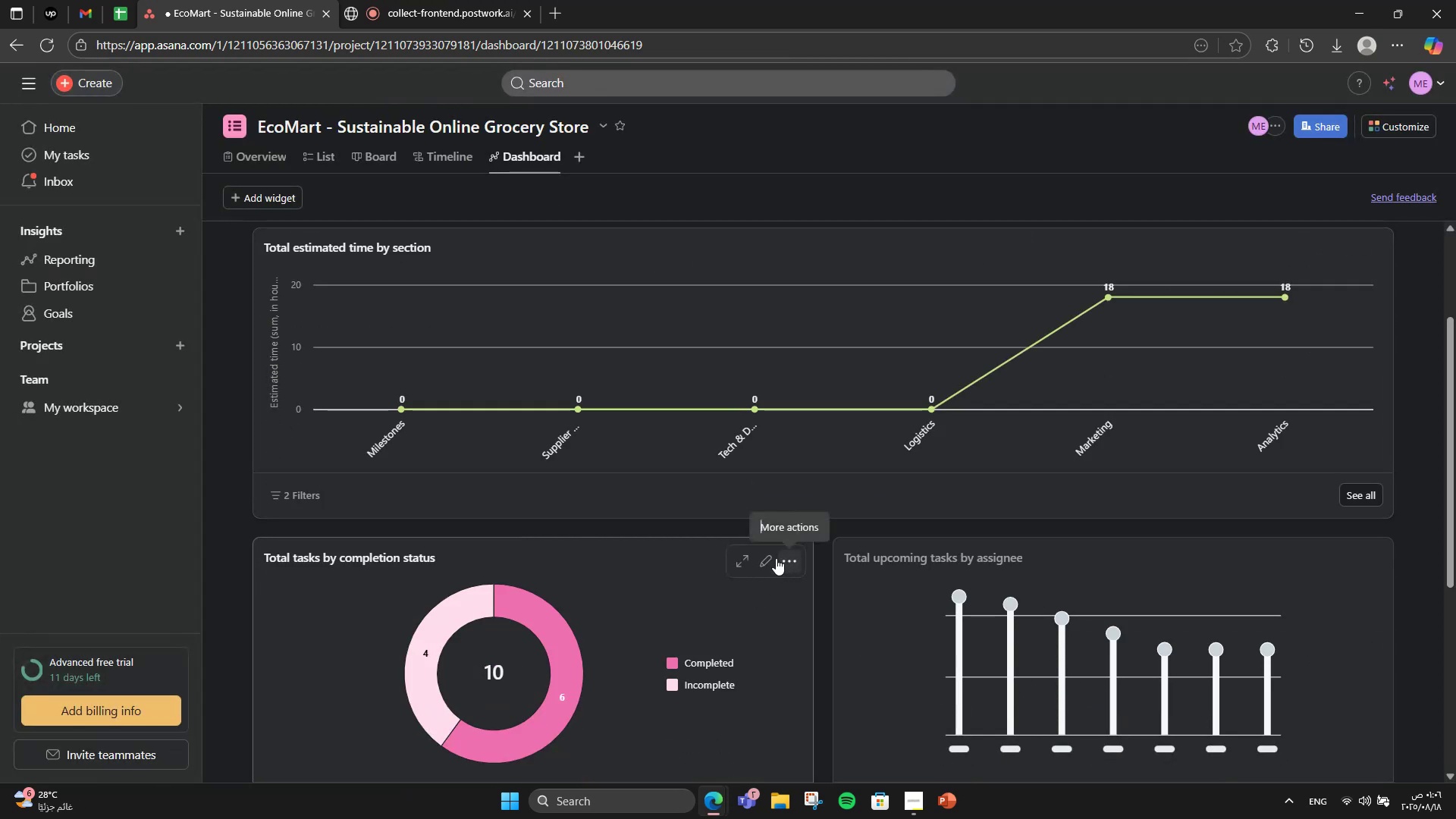 
left_click([773, 559])
 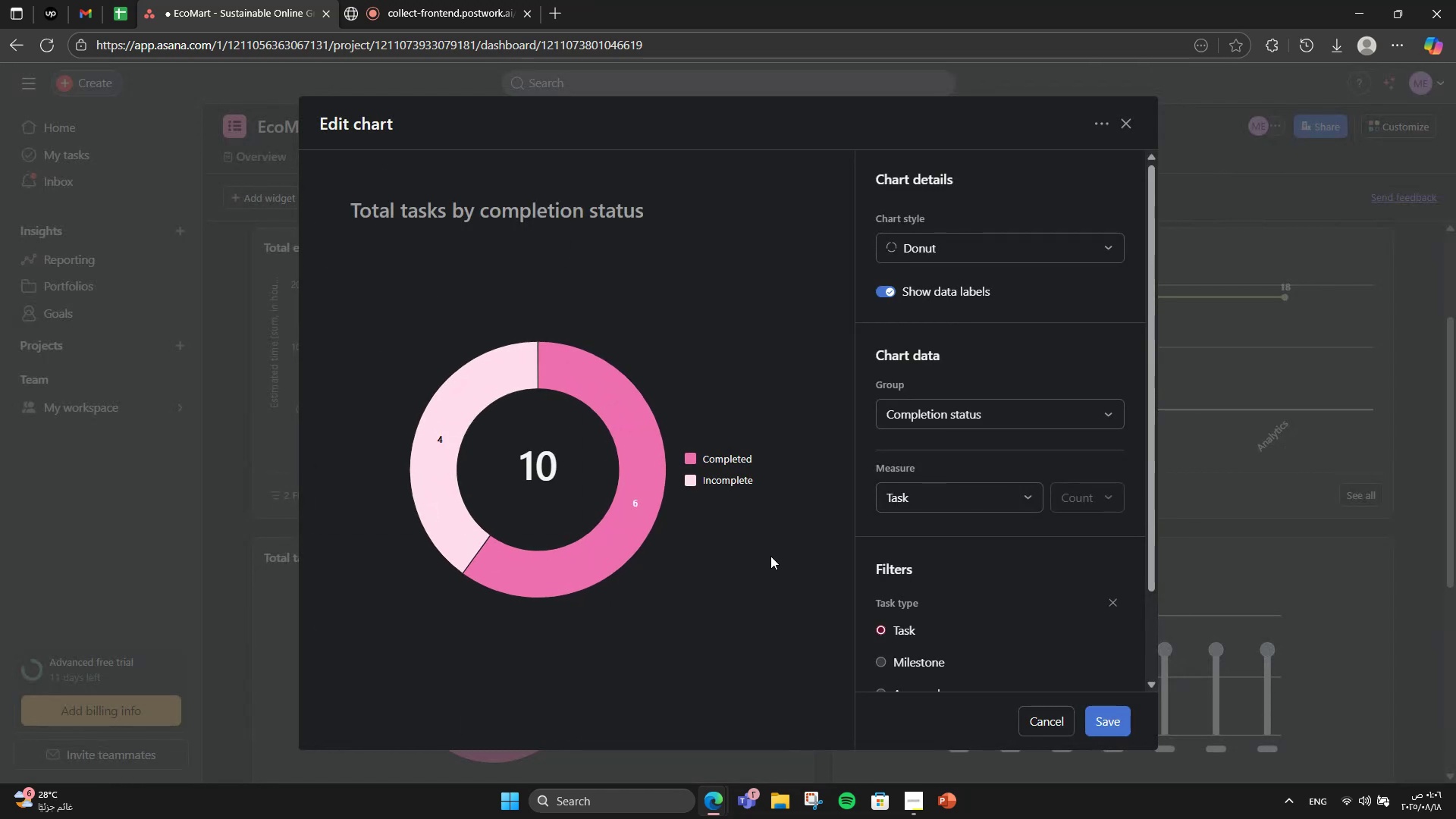 
left_click([969, 227])
 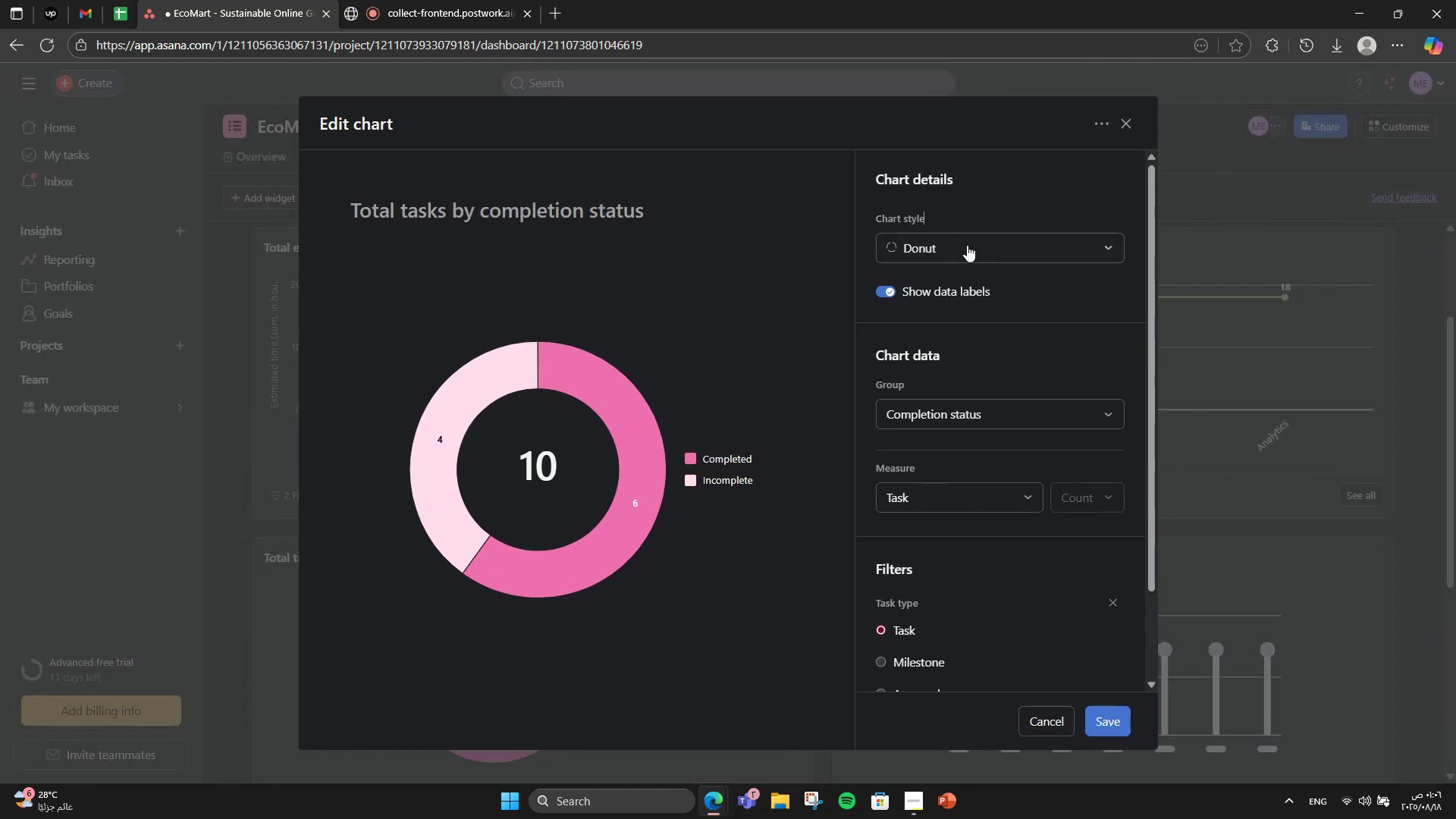 
double_click([967, 245])
 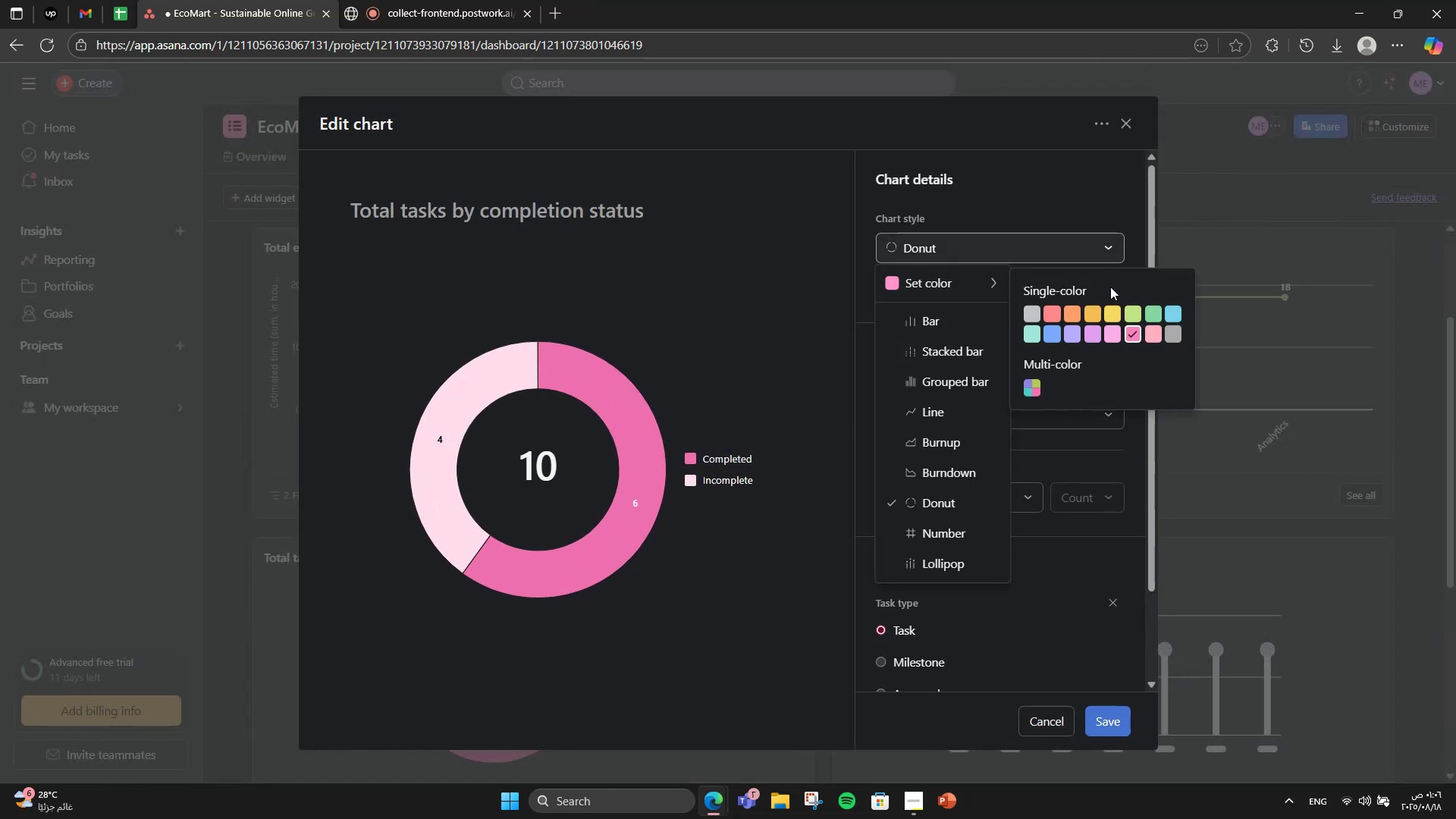 
left_click([1131, 311])
 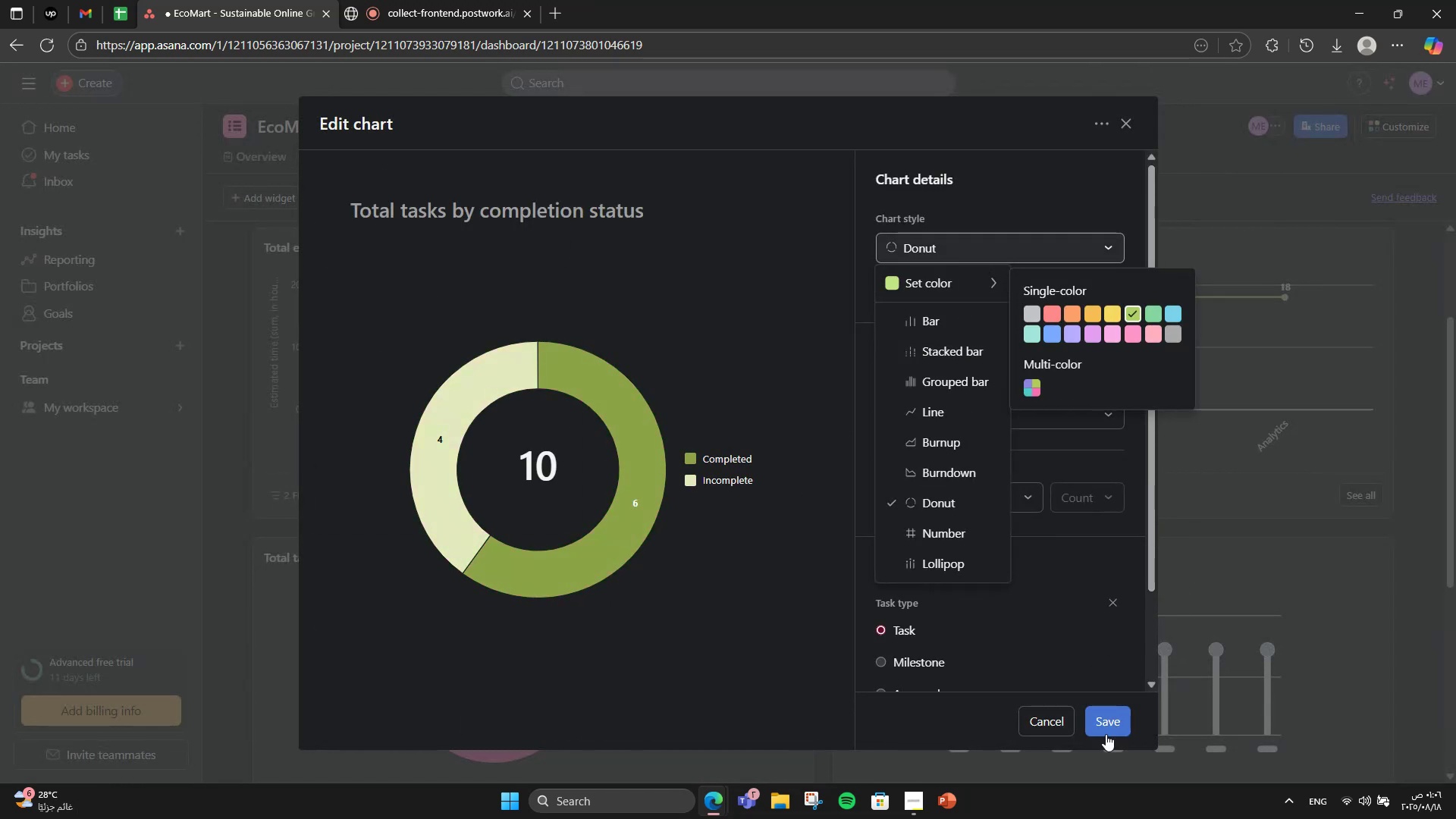 
left_click([1114, 732])
 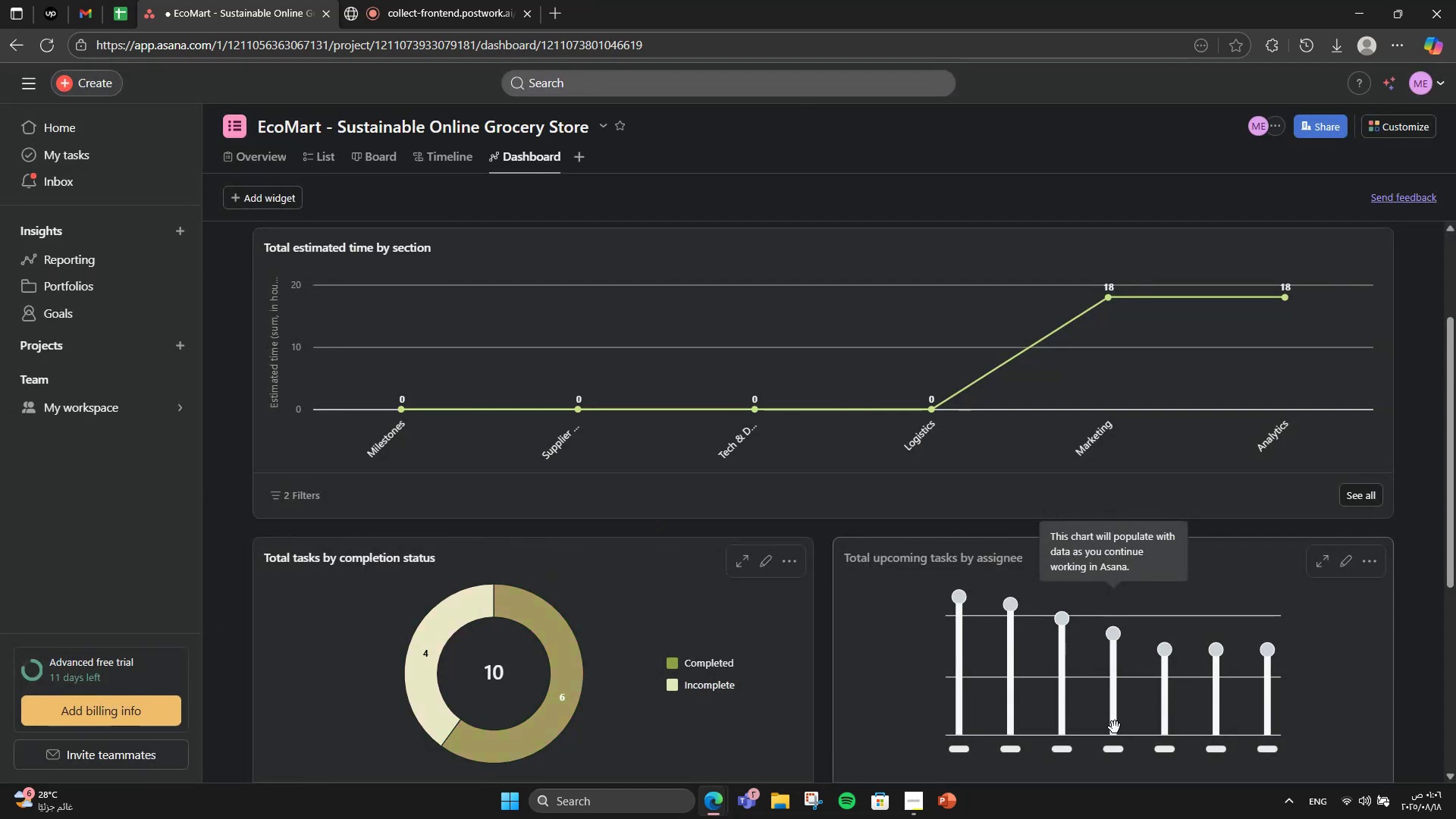 
scroll: coordinate [1116, 685], scroll_direction: down, amount: 5.0
 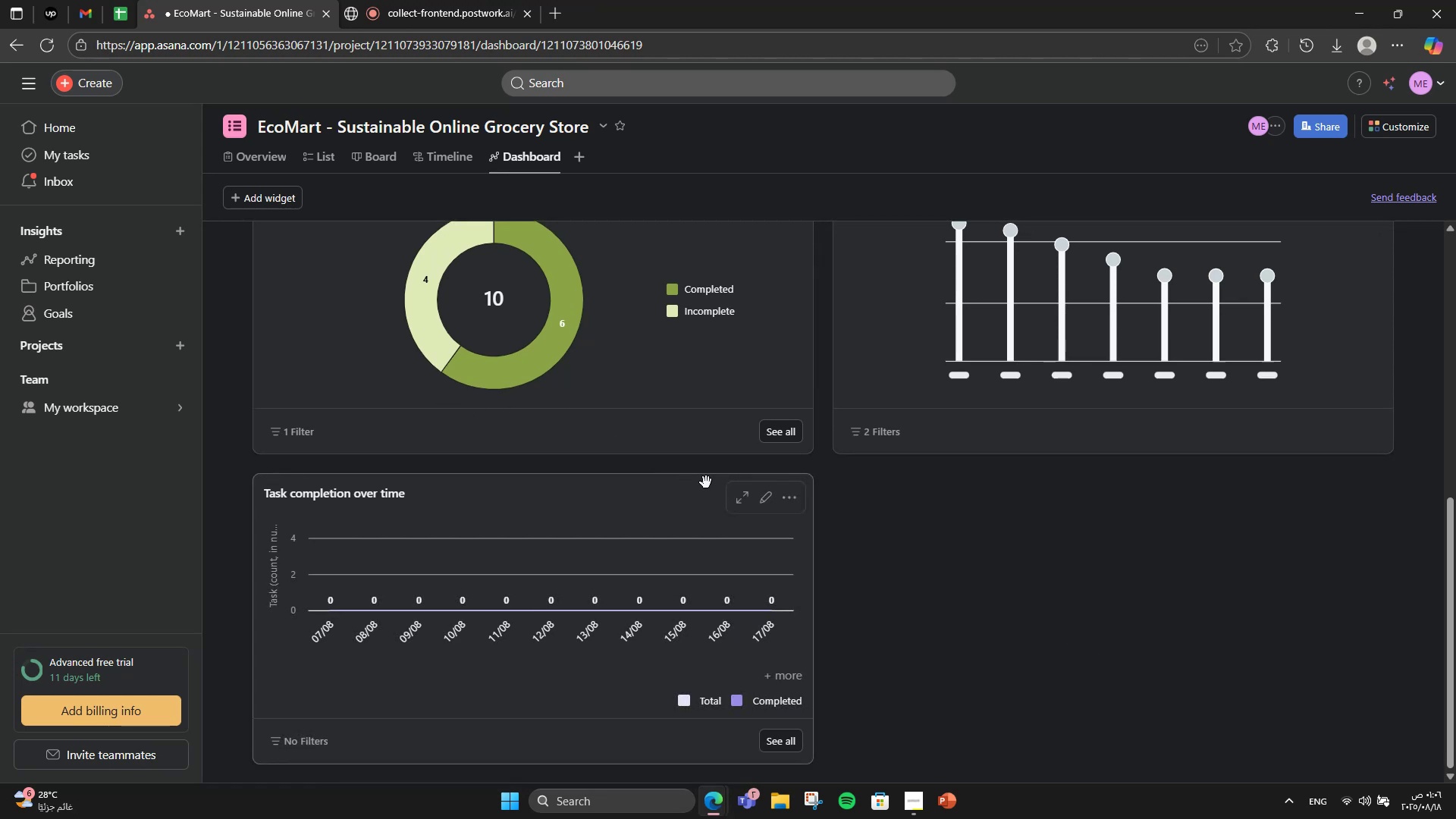 
left_click([769, 494])
 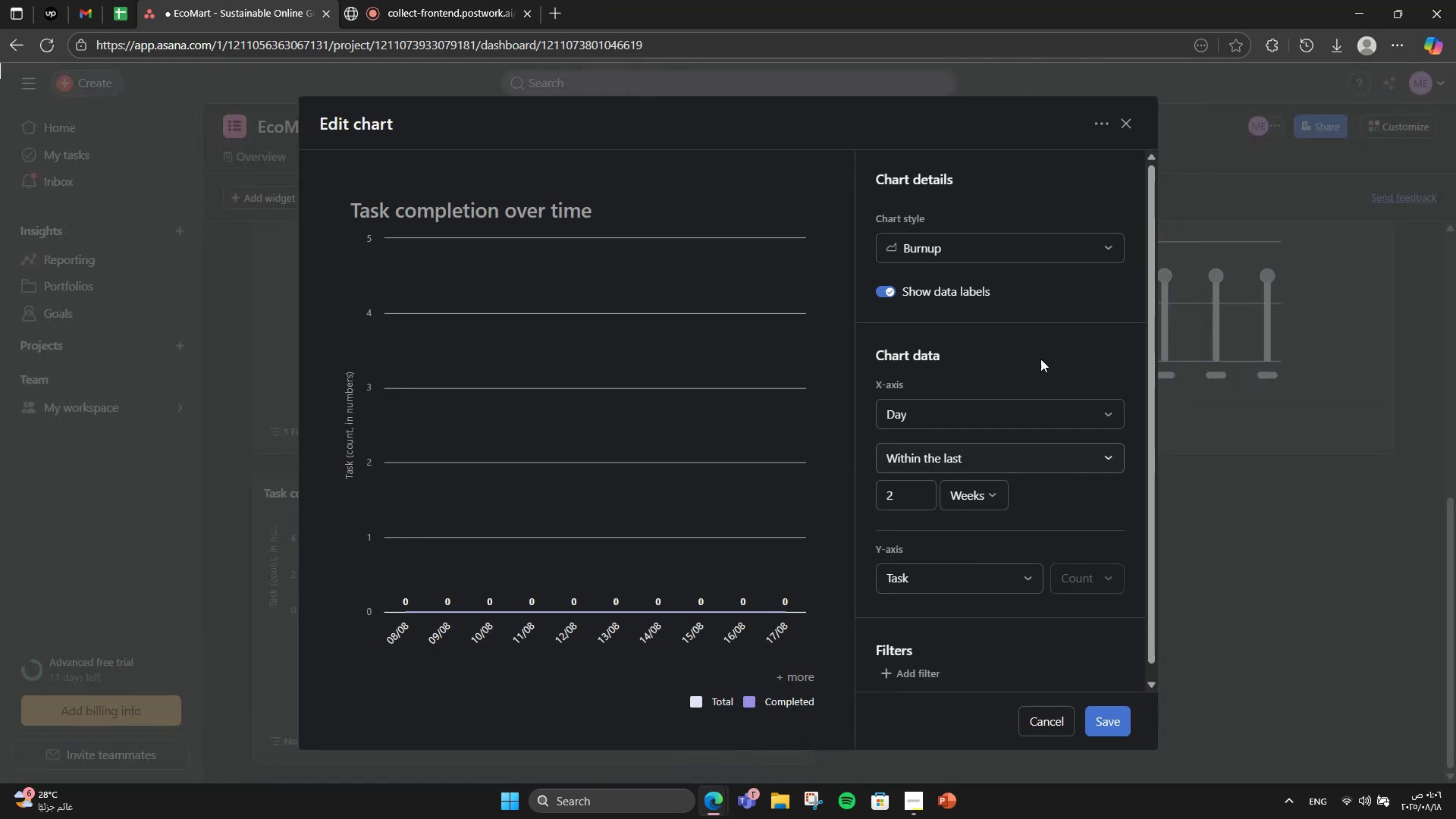 
left_click([1028, 233])
 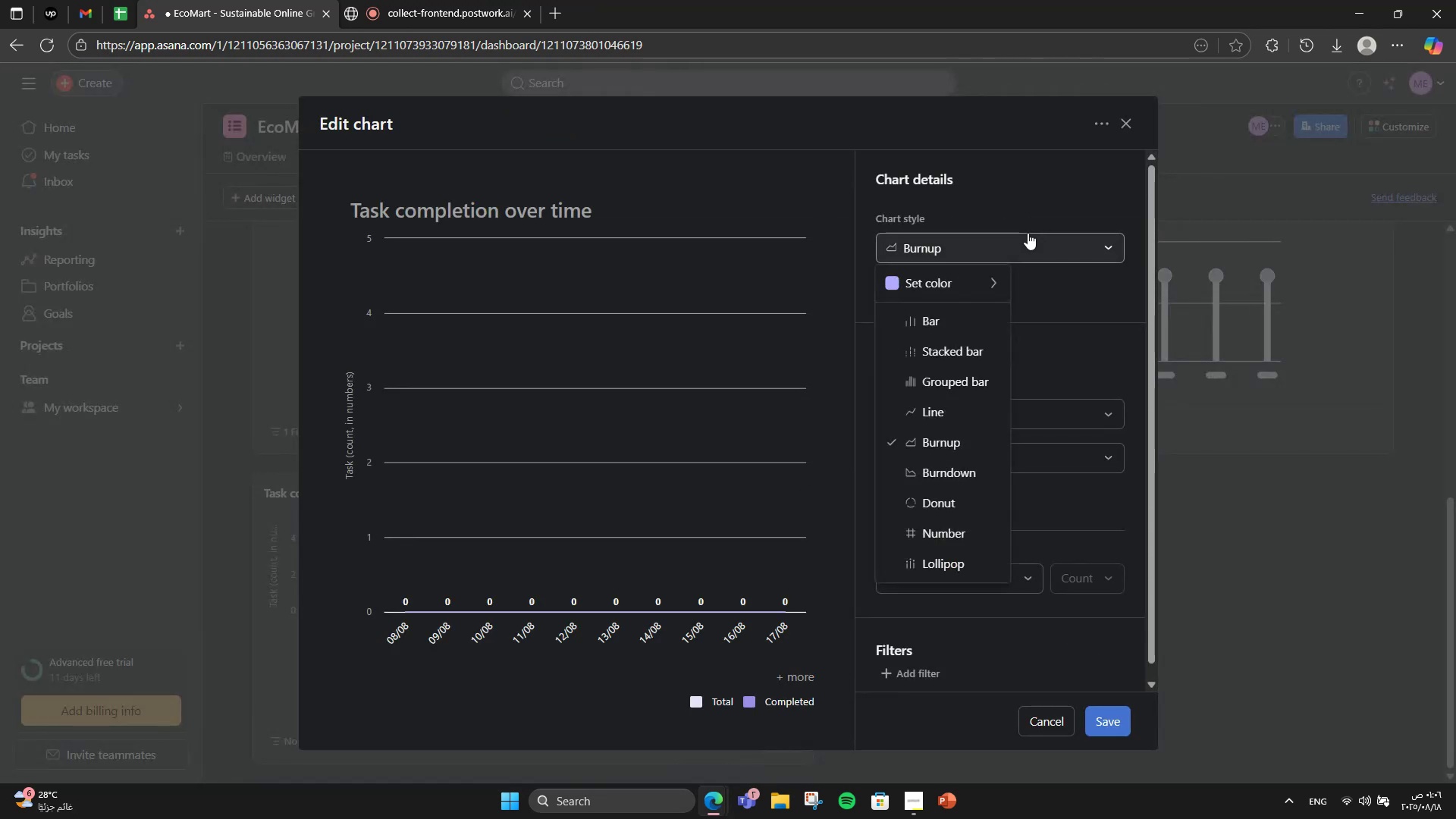 
left_click([1028, 233])
 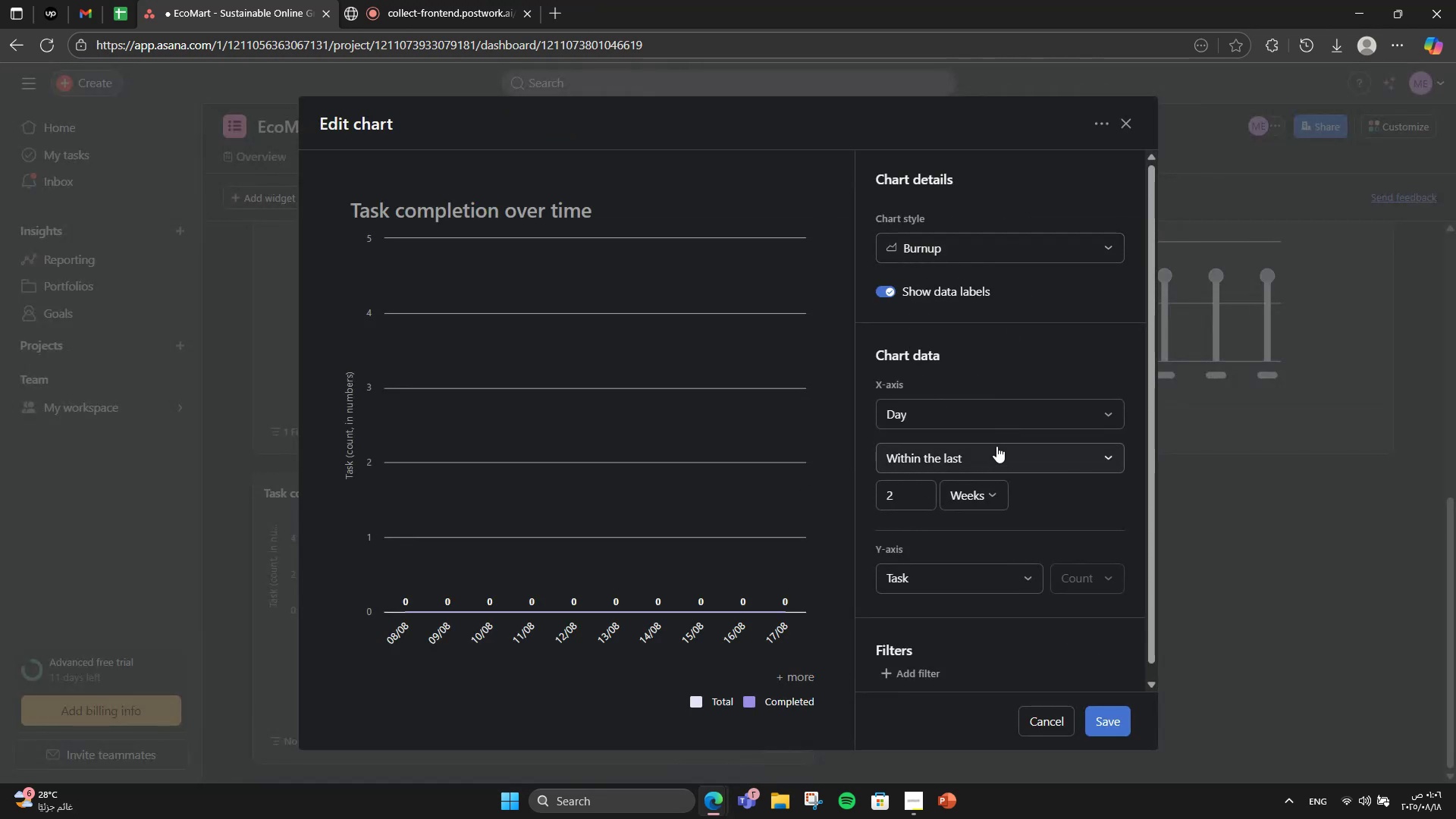 
left_click([987, 388])
 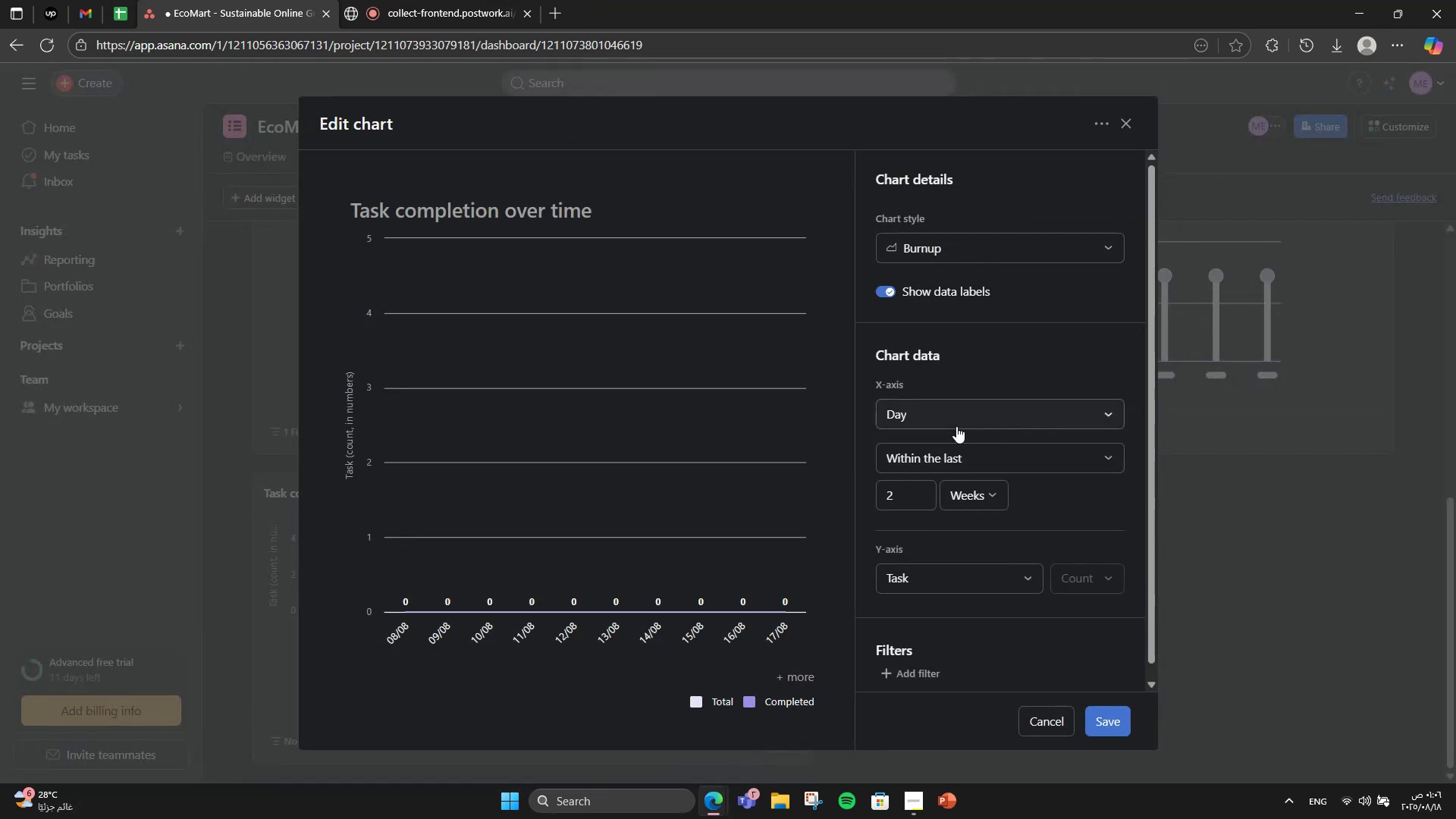 
double_click([954, 426])
 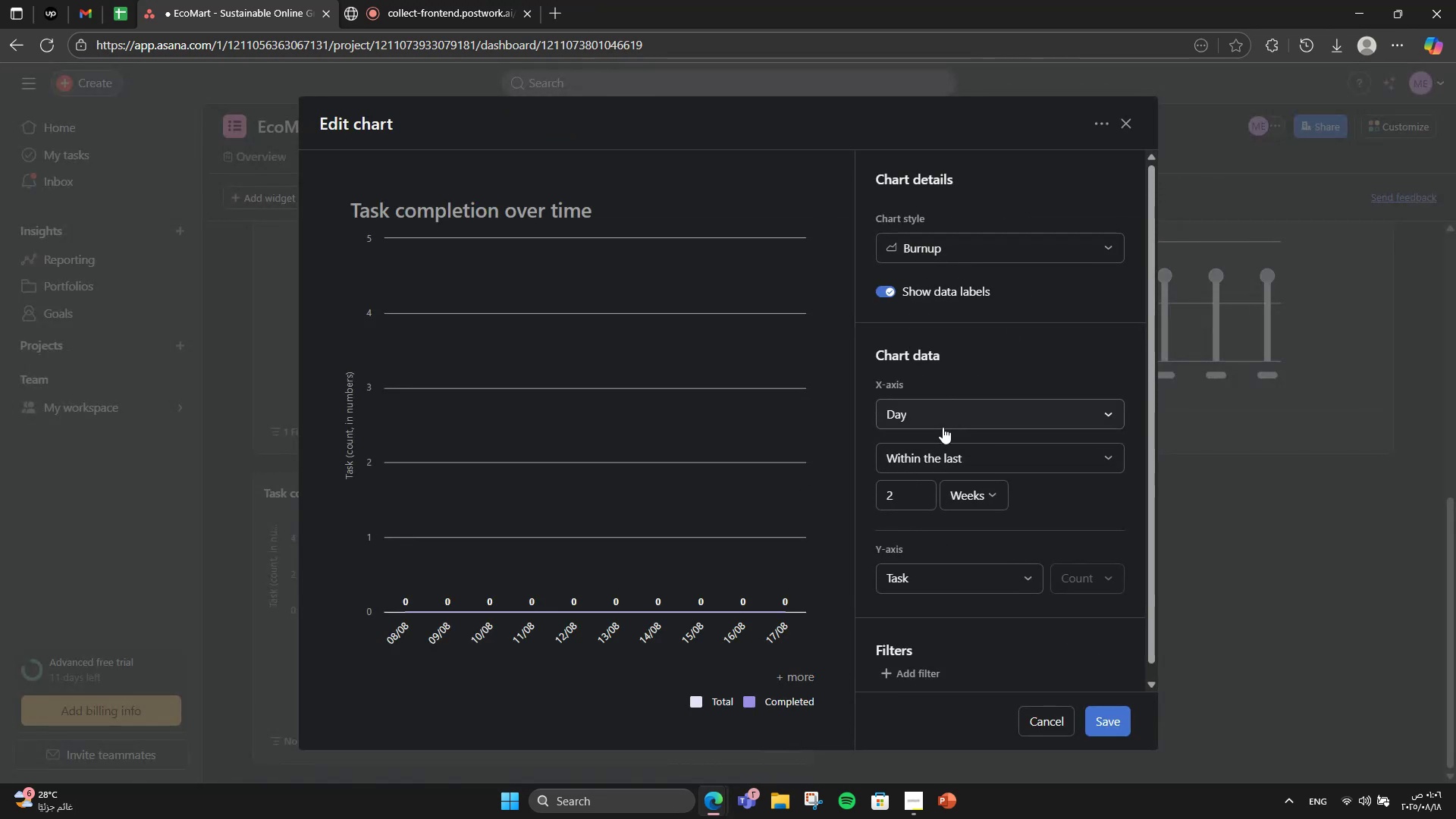 
left_click([943, 427])
 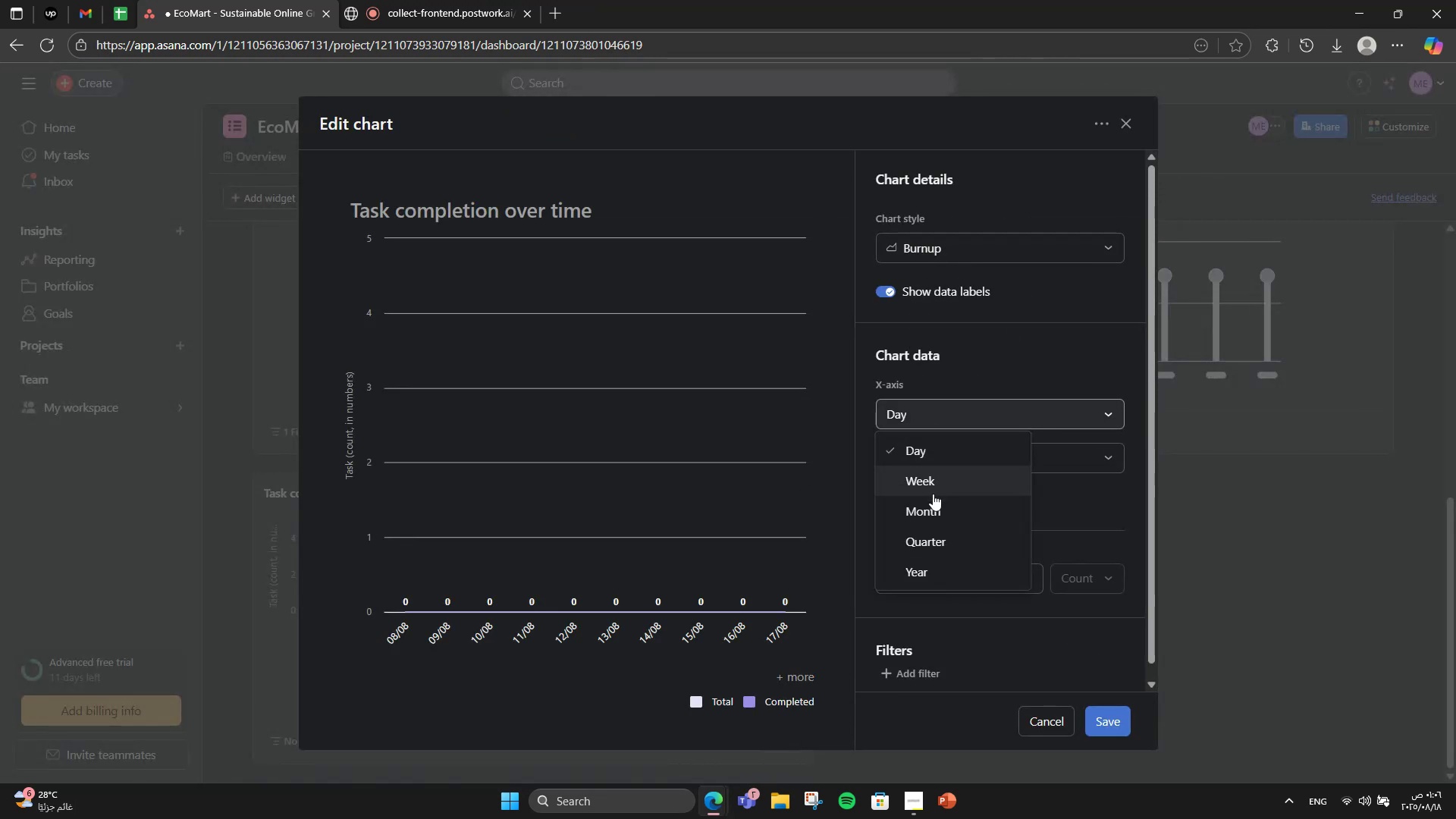 
left_click([933, 494])
 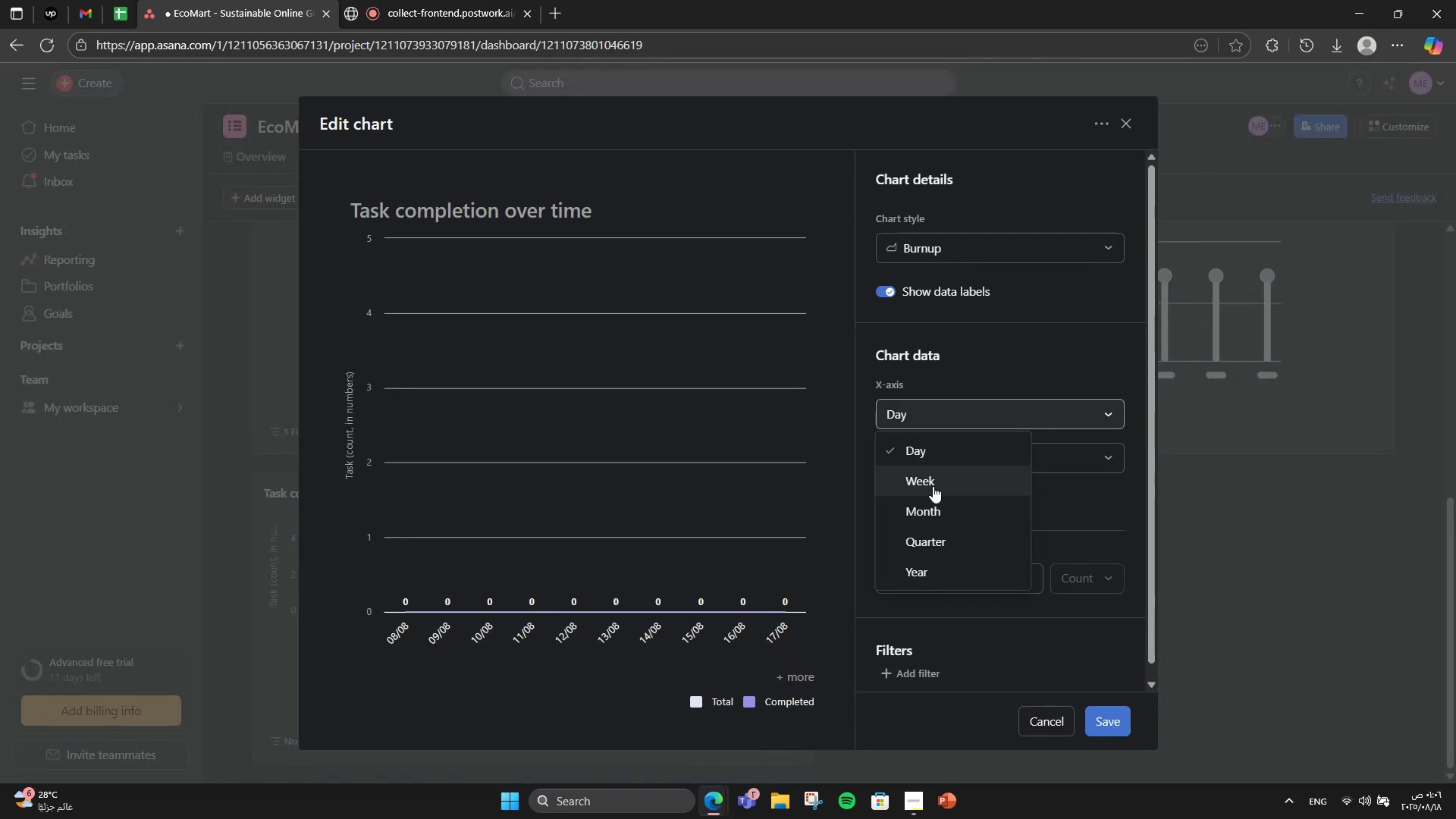 
mouse_move([936, 417])
 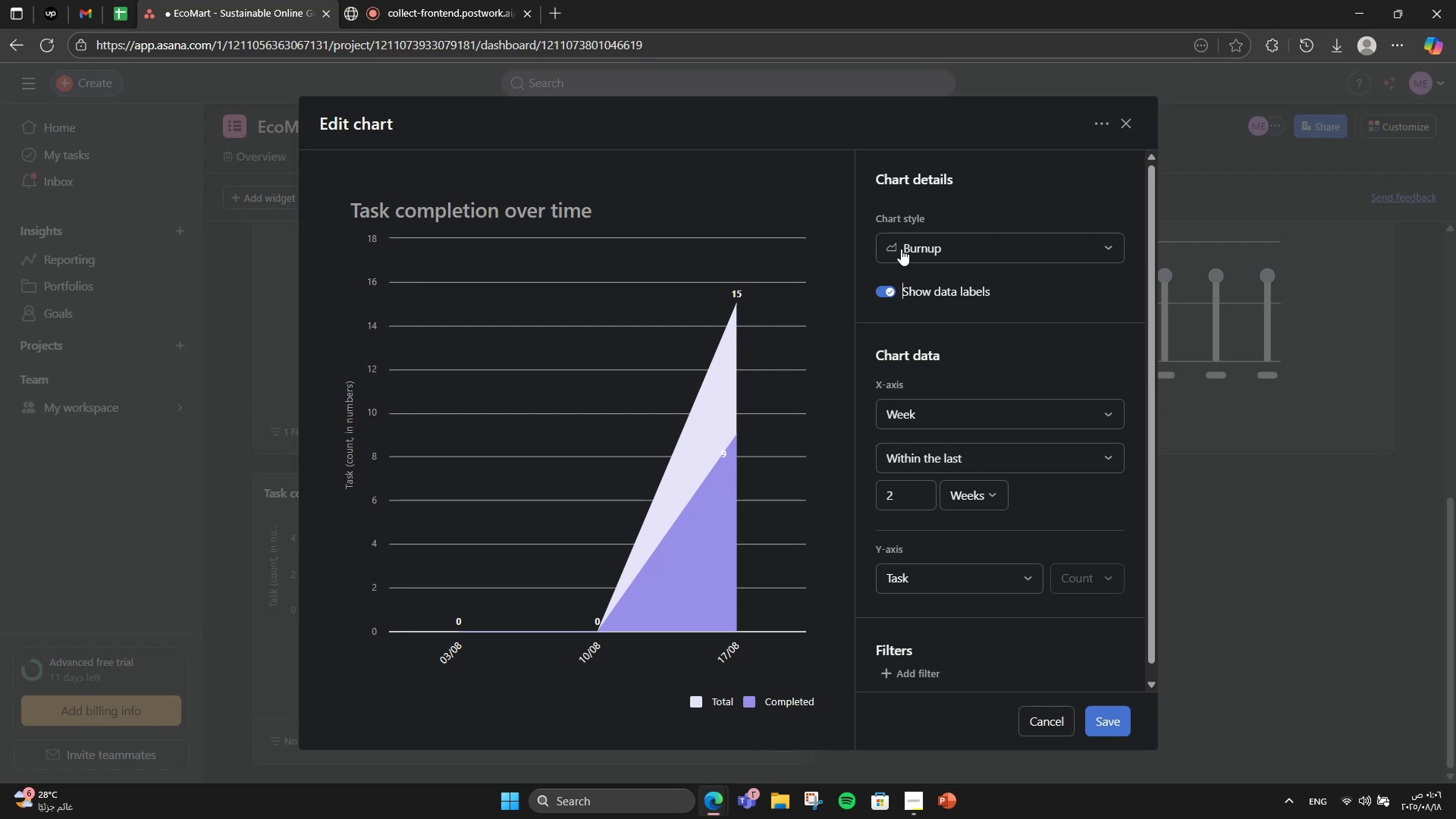 
double_click([901, 252])
 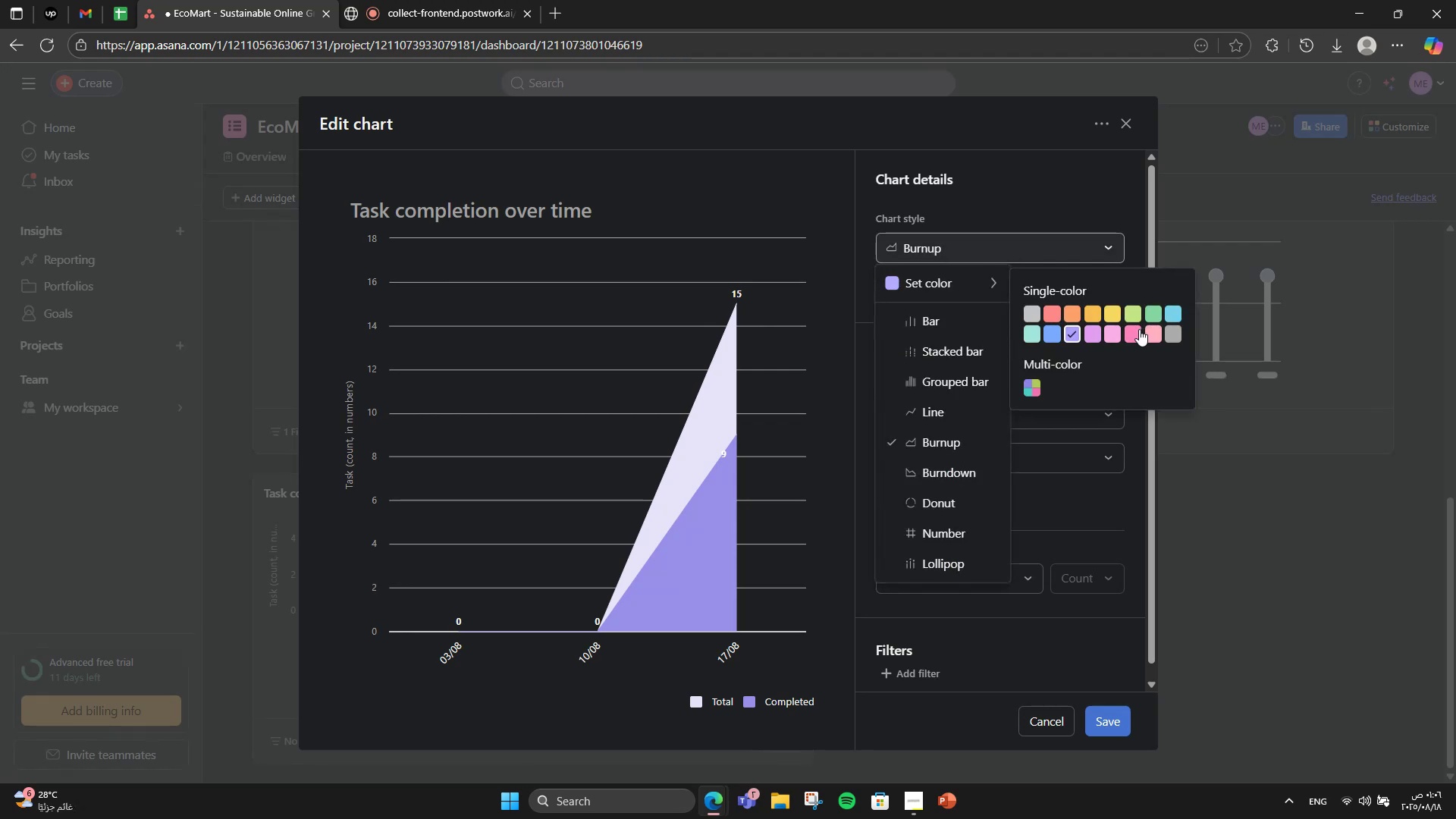 
left_click([1127, 307])
 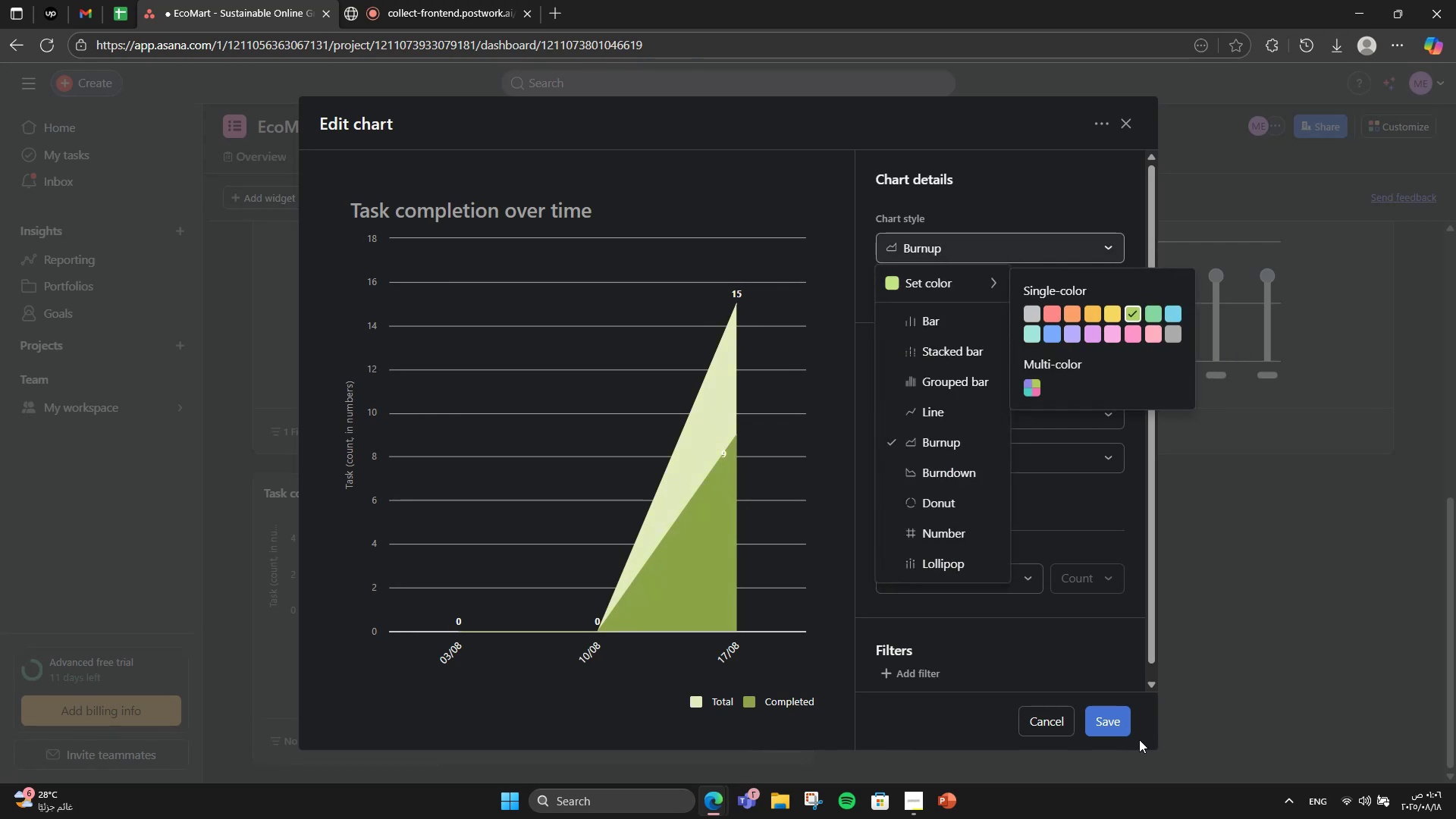 
left_click([1106, 729])
 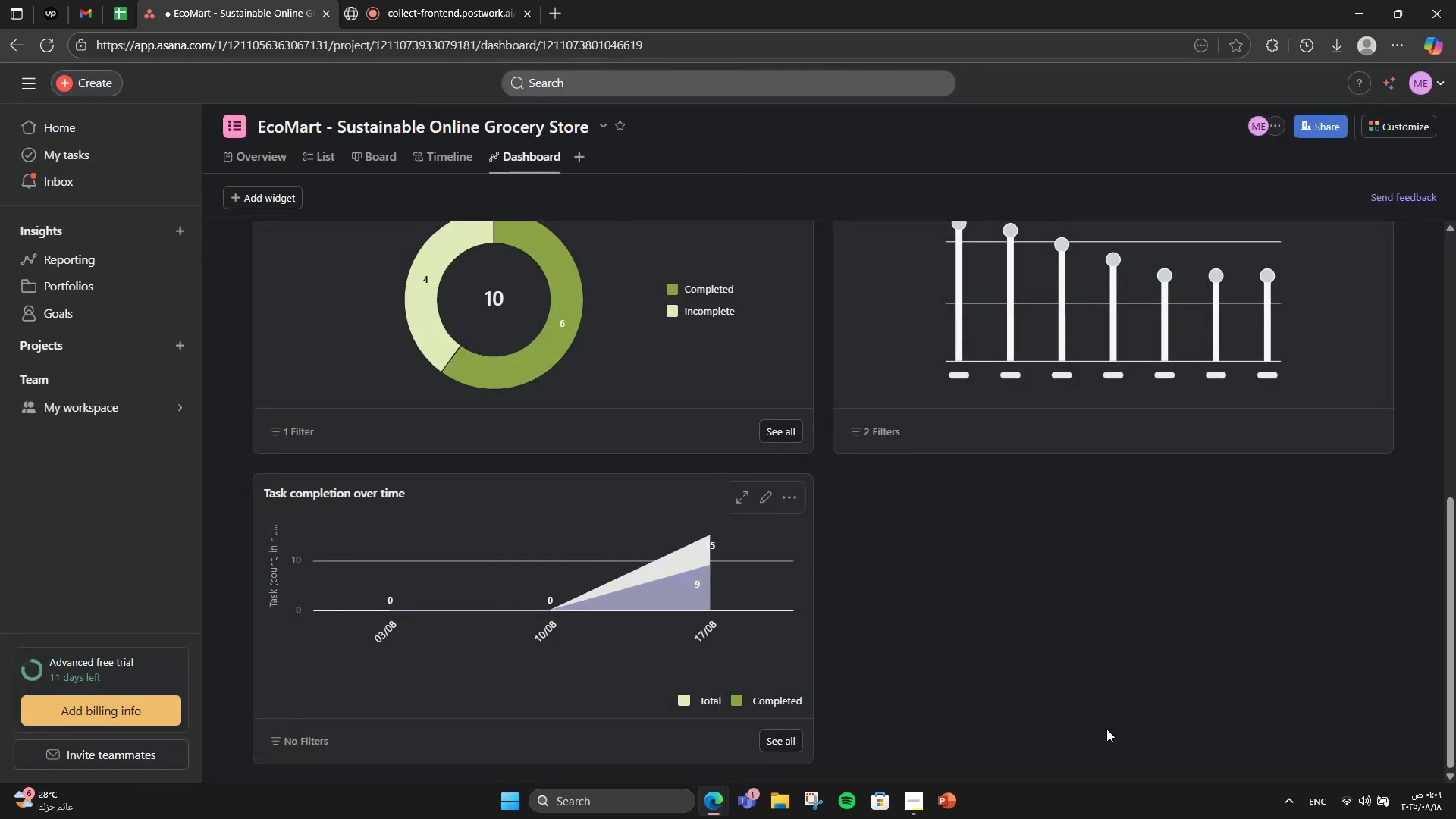 
scroll: coordinate [1061, 630], scroll_direction: up, amount: 4.0
 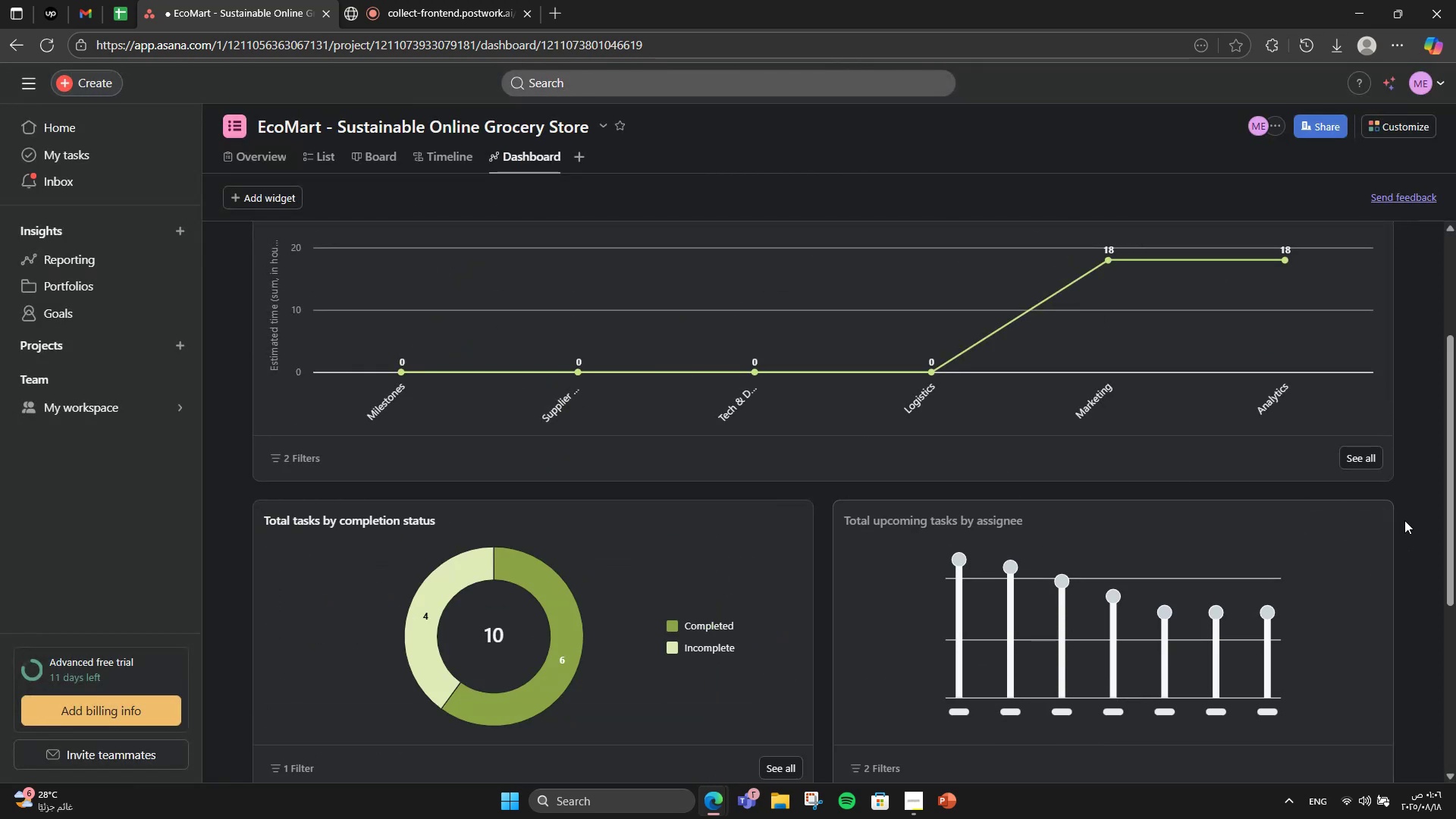 
left_click([1373, 522])
 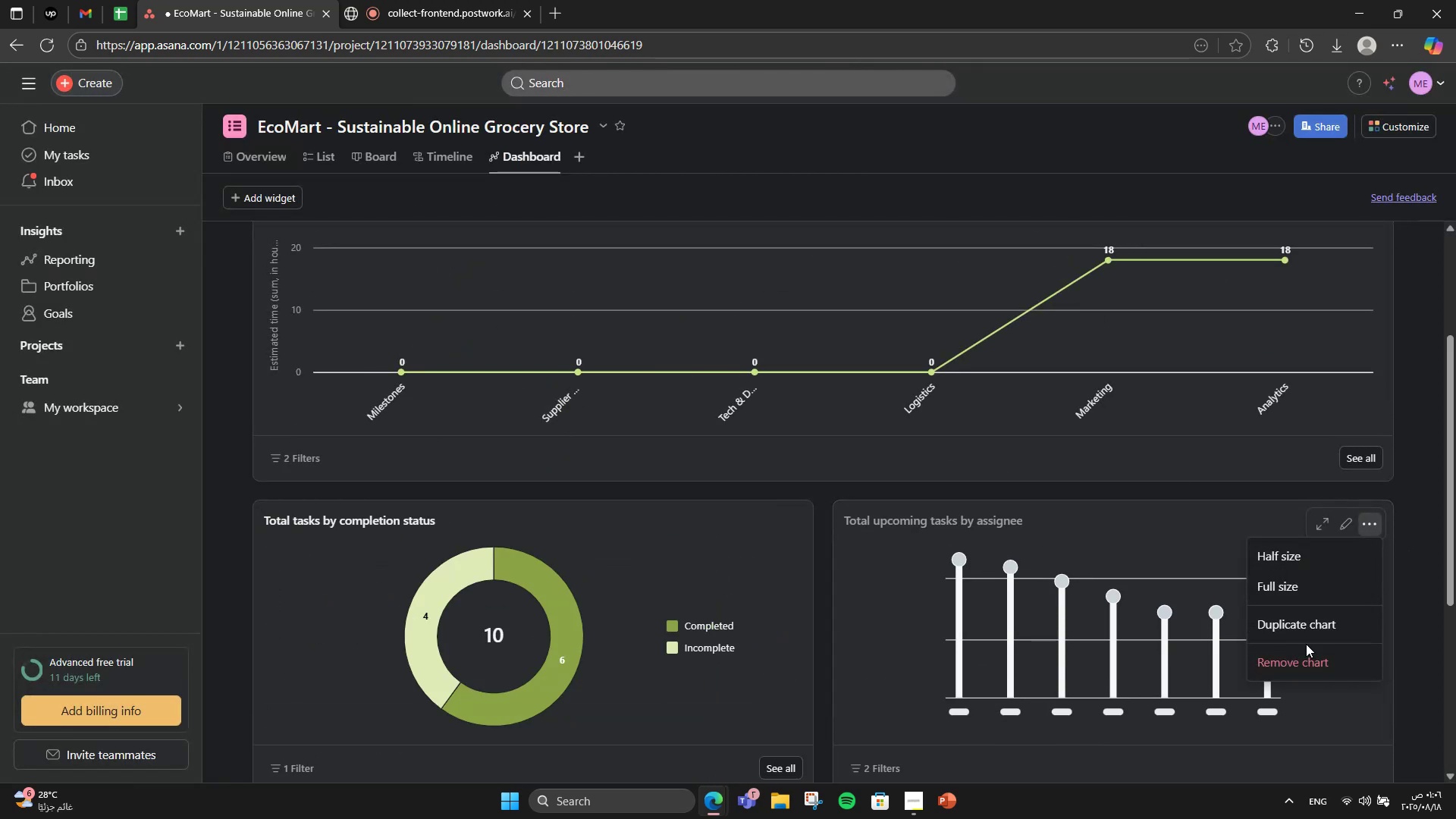 
left_click([1304, 648])
 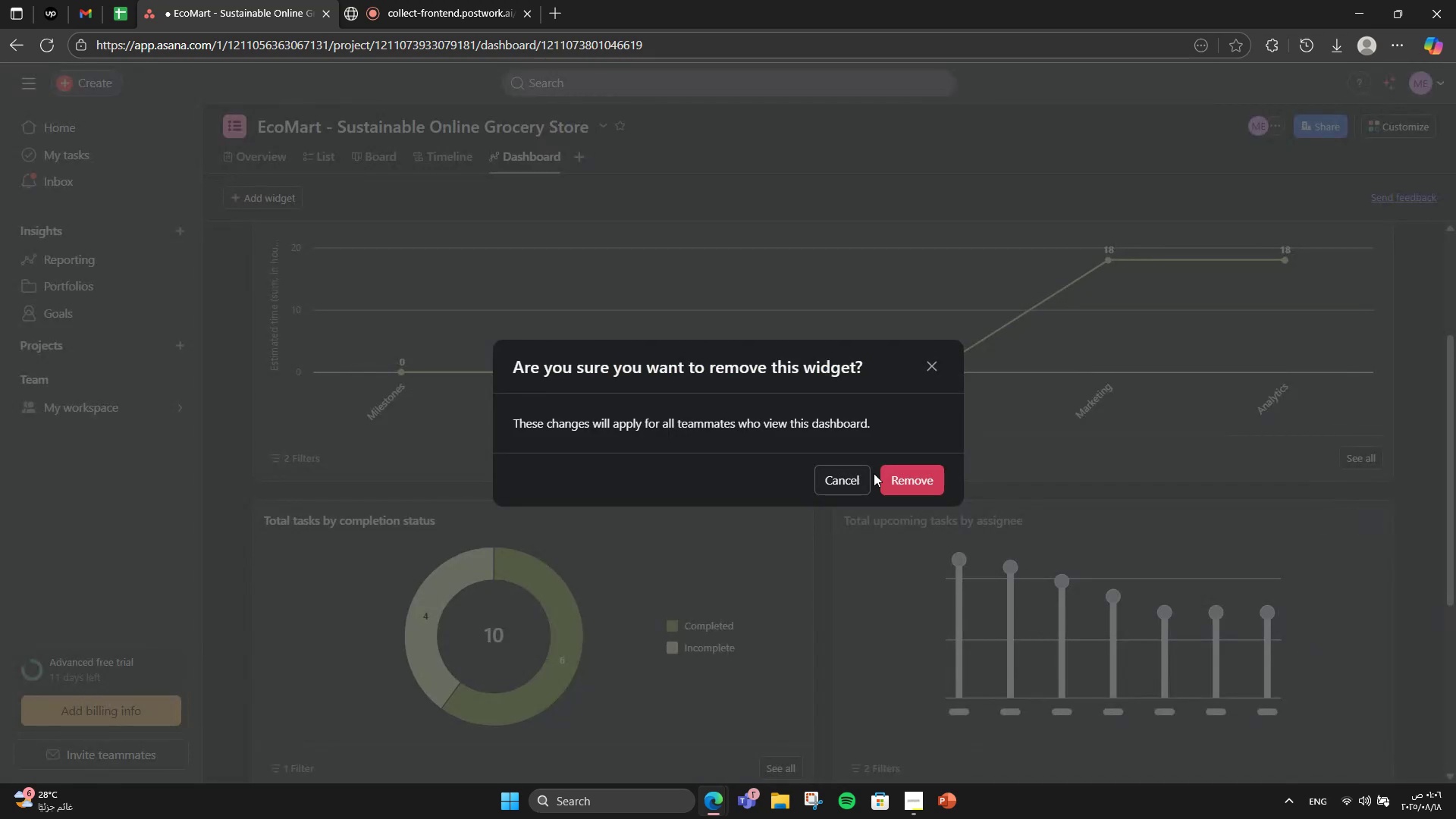 
left_click([880, 472])
 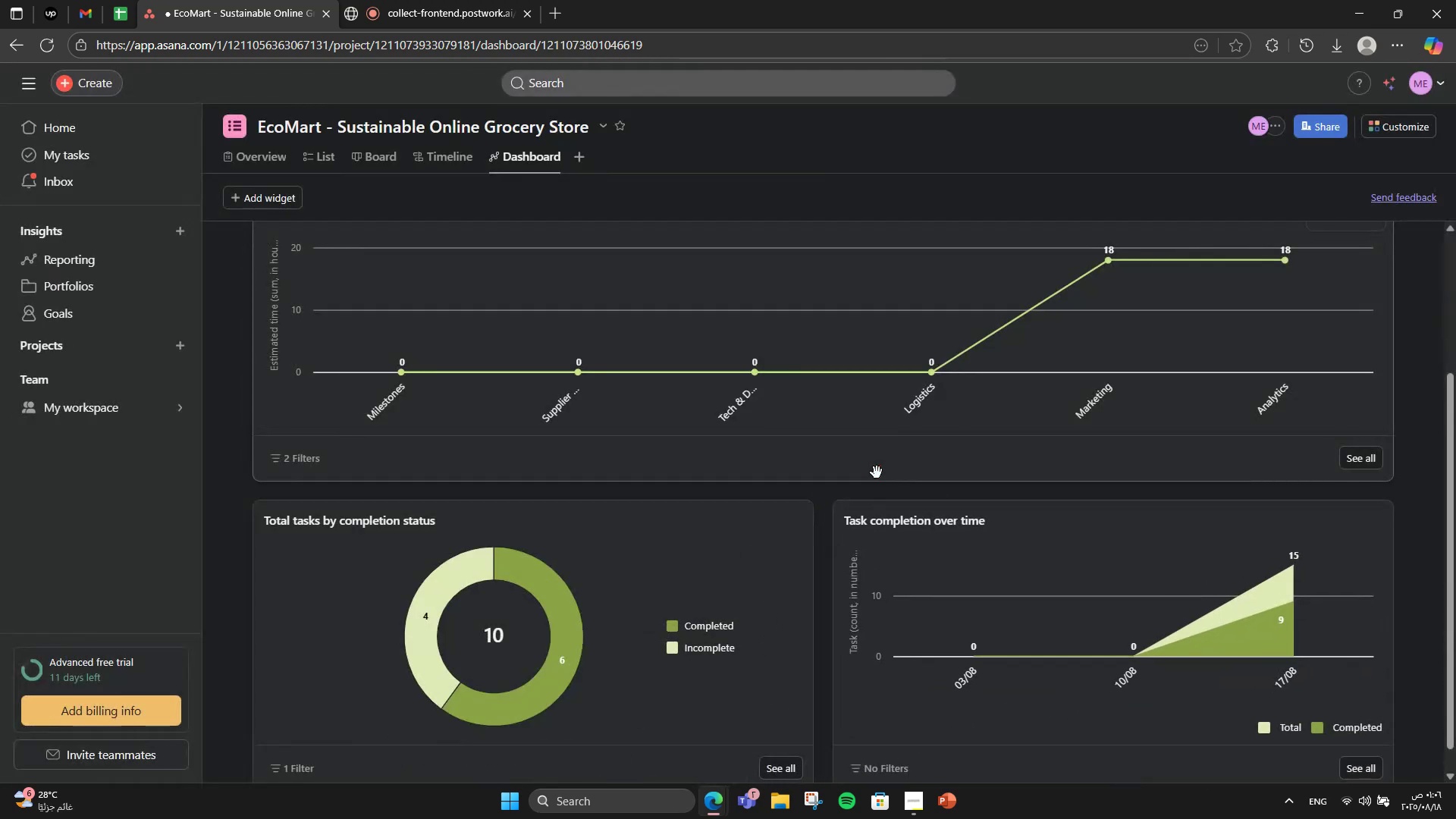 
scroll: coordinate [873, 480], scroll_direction: down, amount: 2.0
 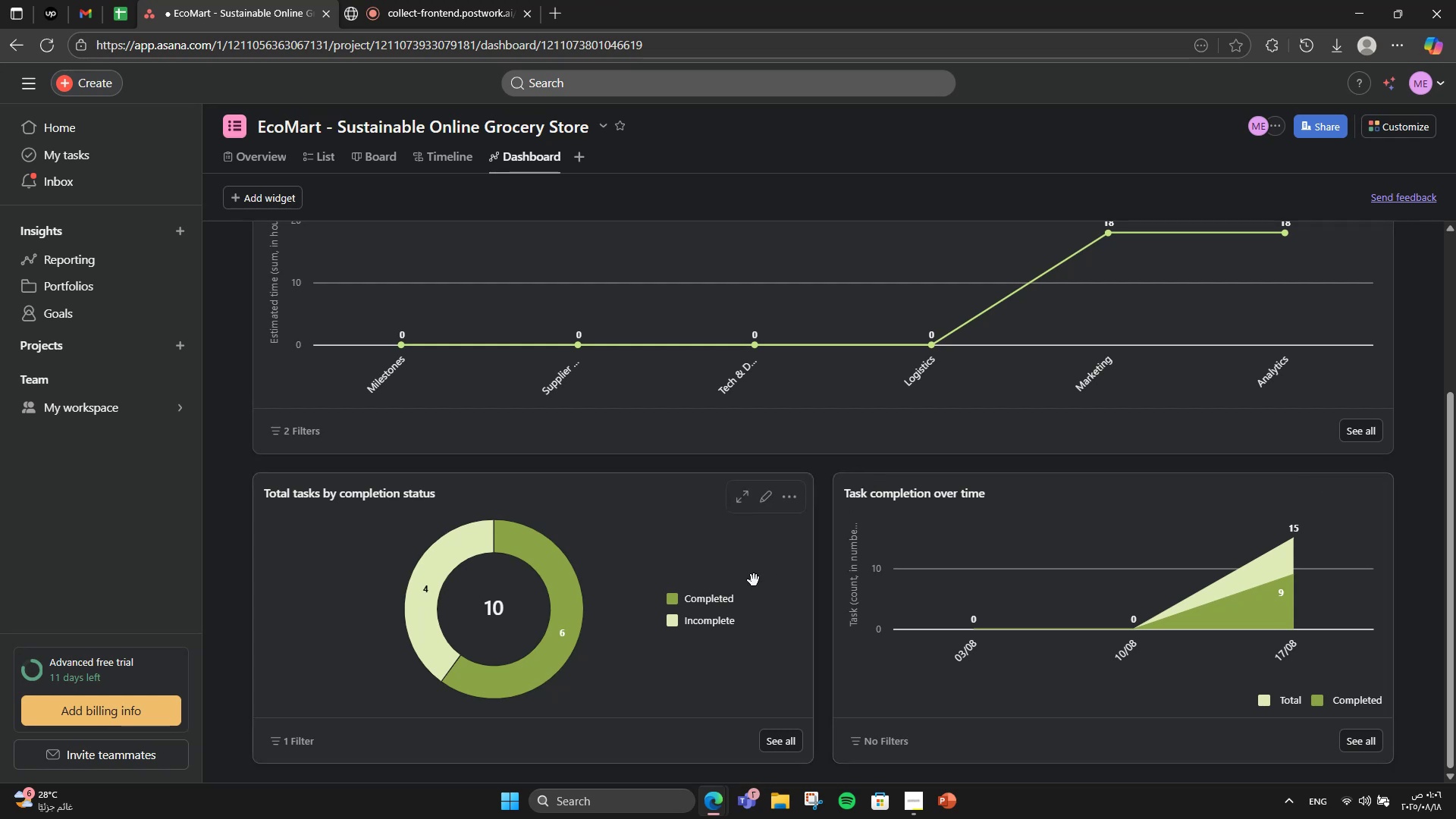 
scroll: coordinate [711, 560], scroll_direction: up, amount: 5.0
 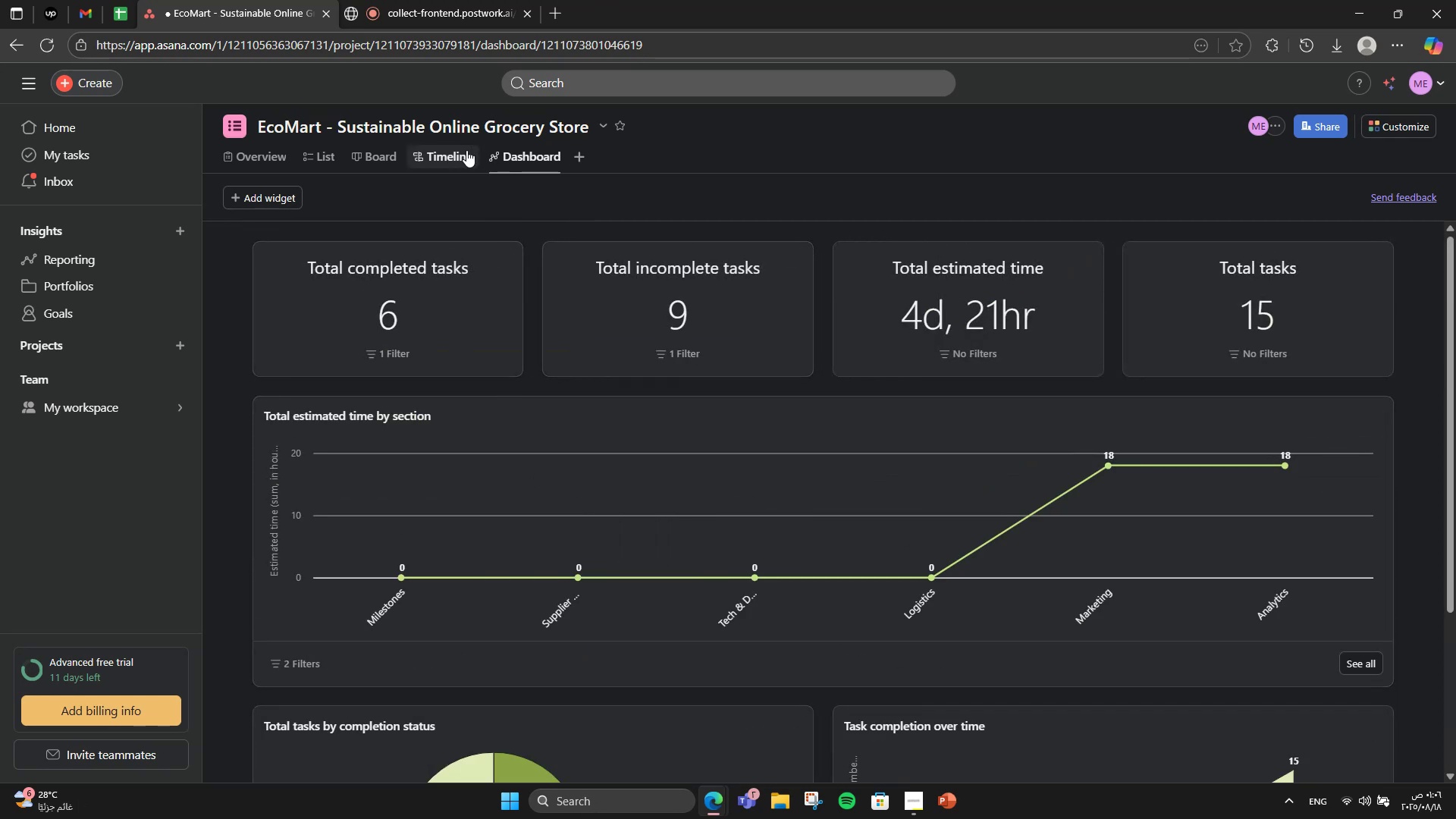 
left_click([437, 155])
 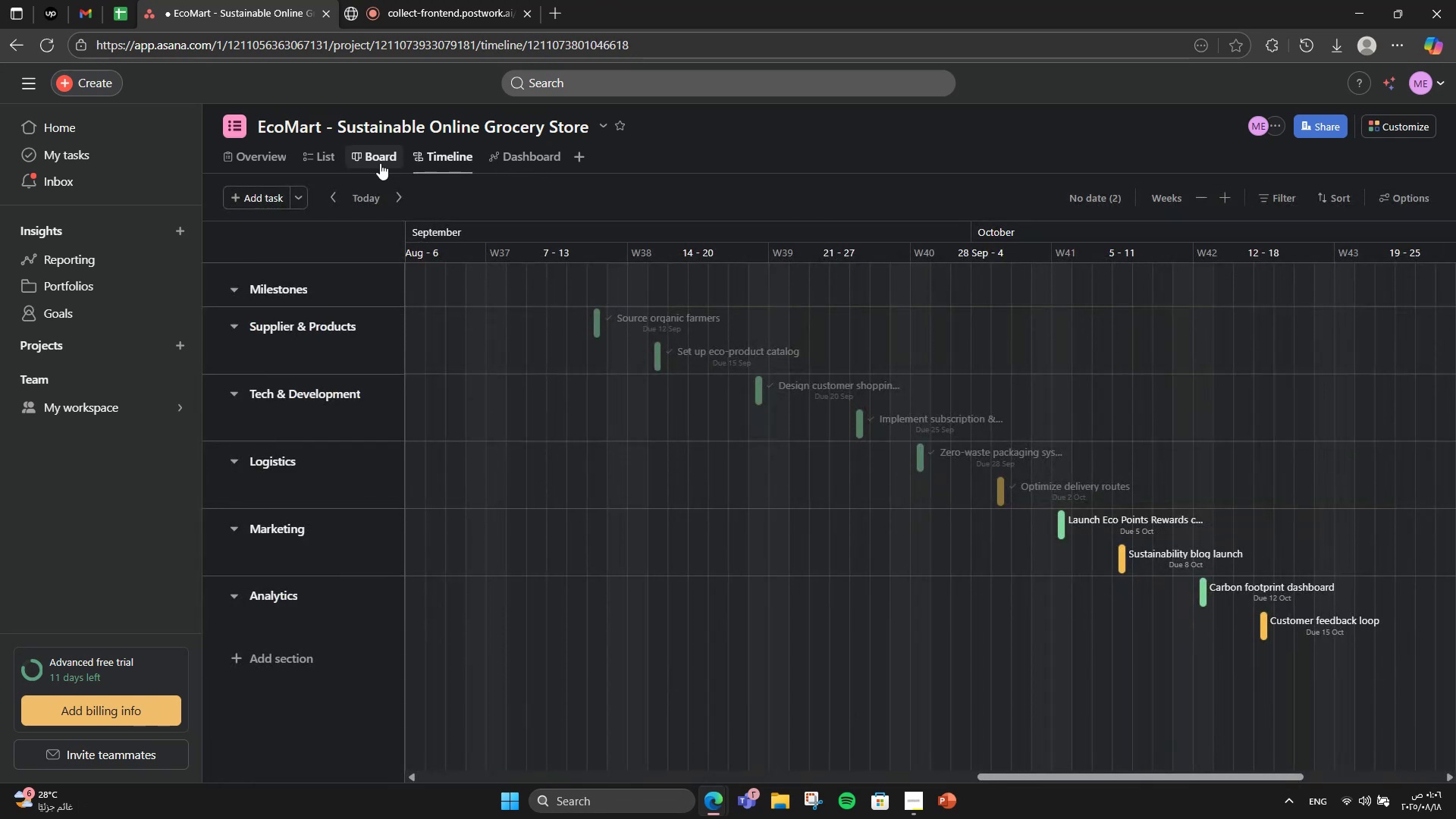 
double_click([380, 163])
 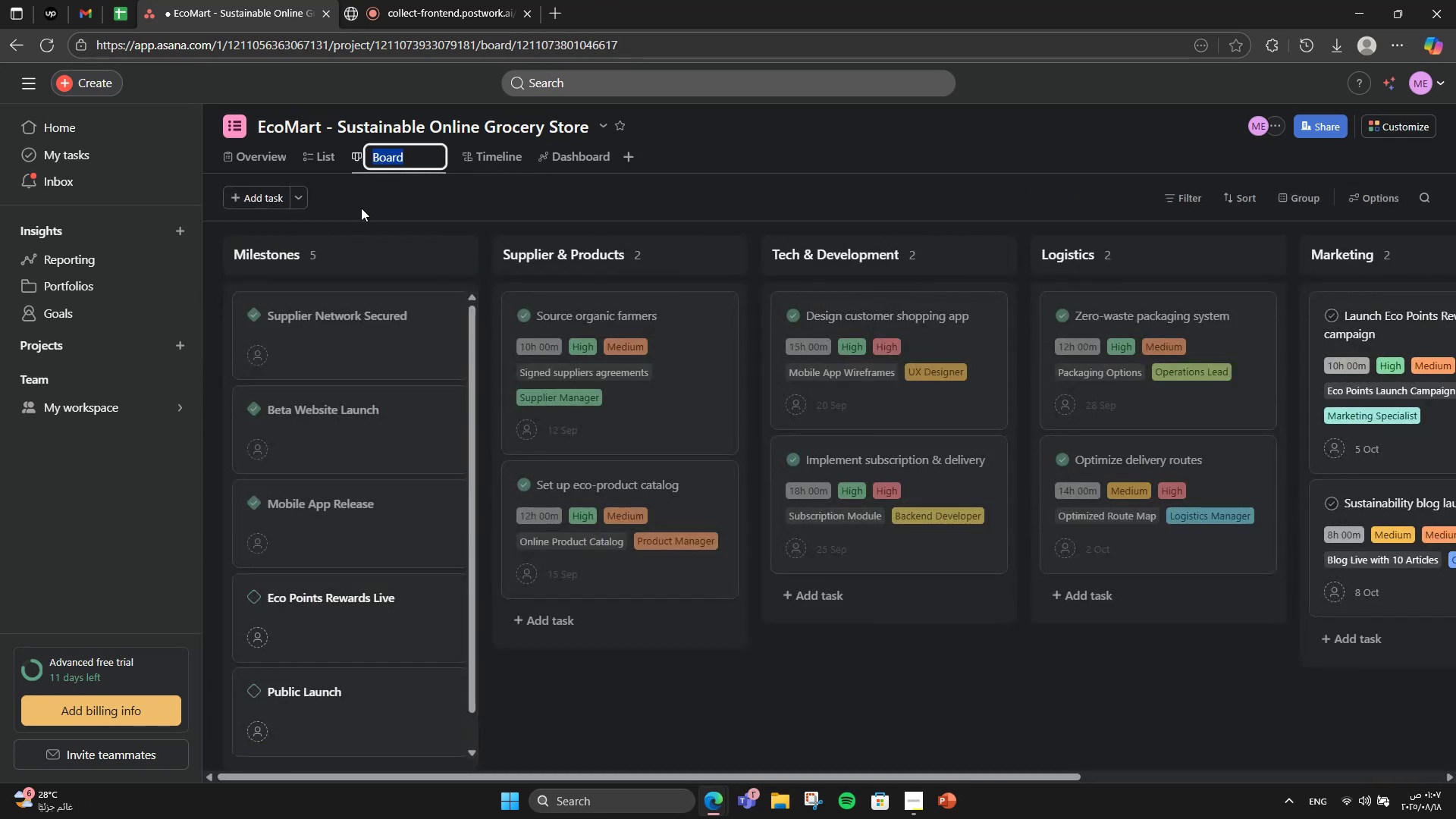 
left_click([362, 211])
 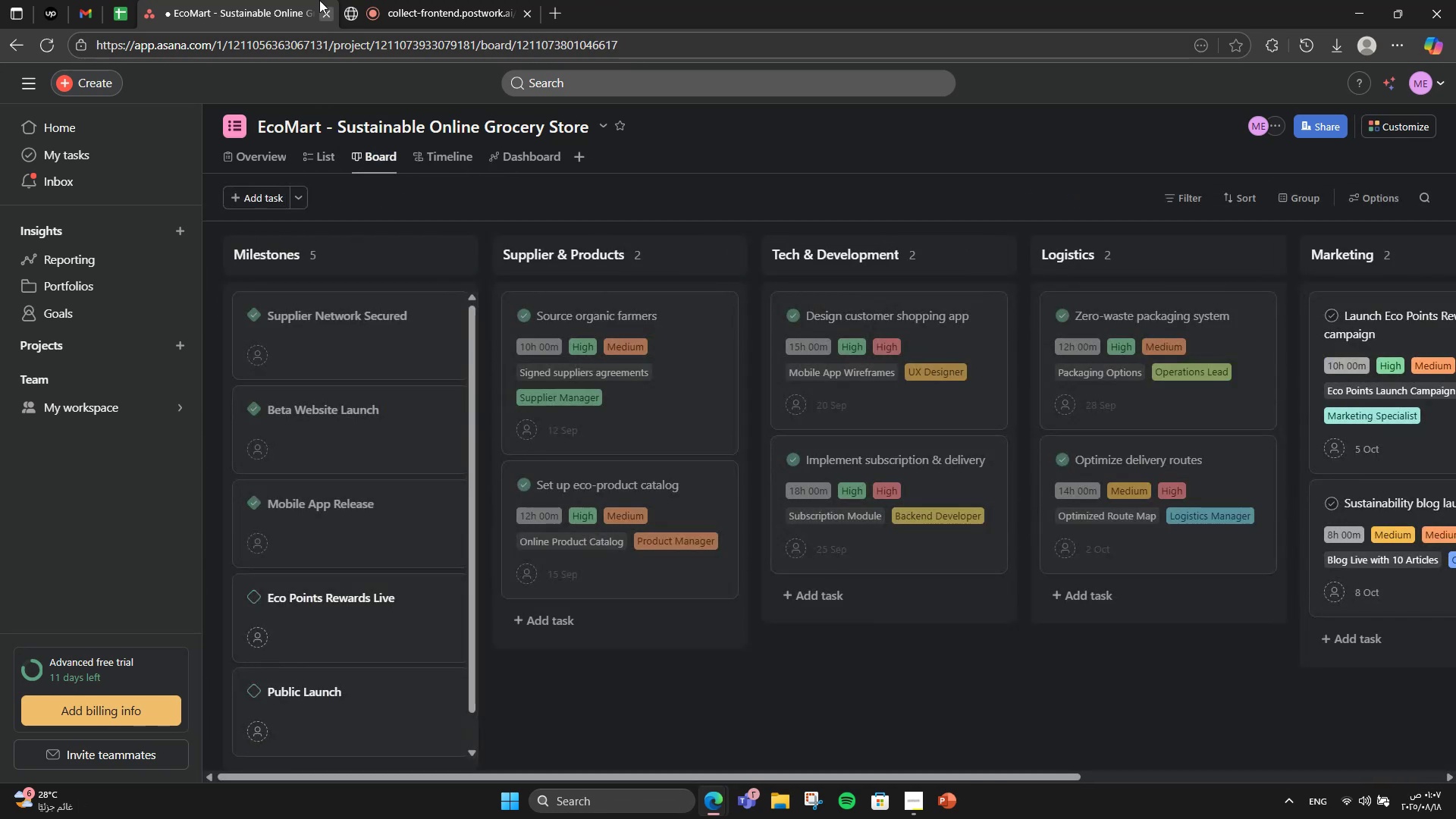 
left_click([356, 0])
 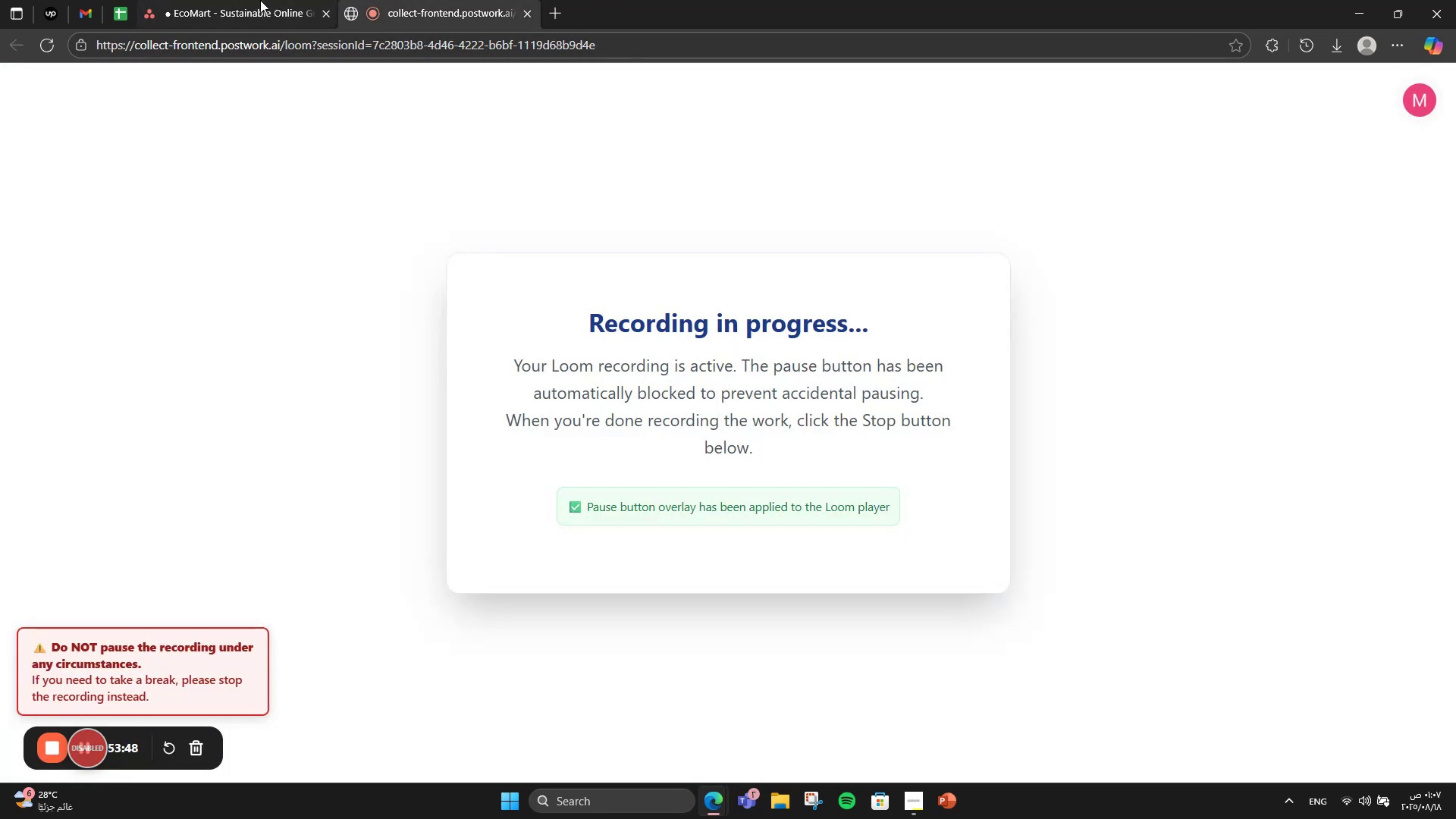 
left_click([260, 0])
 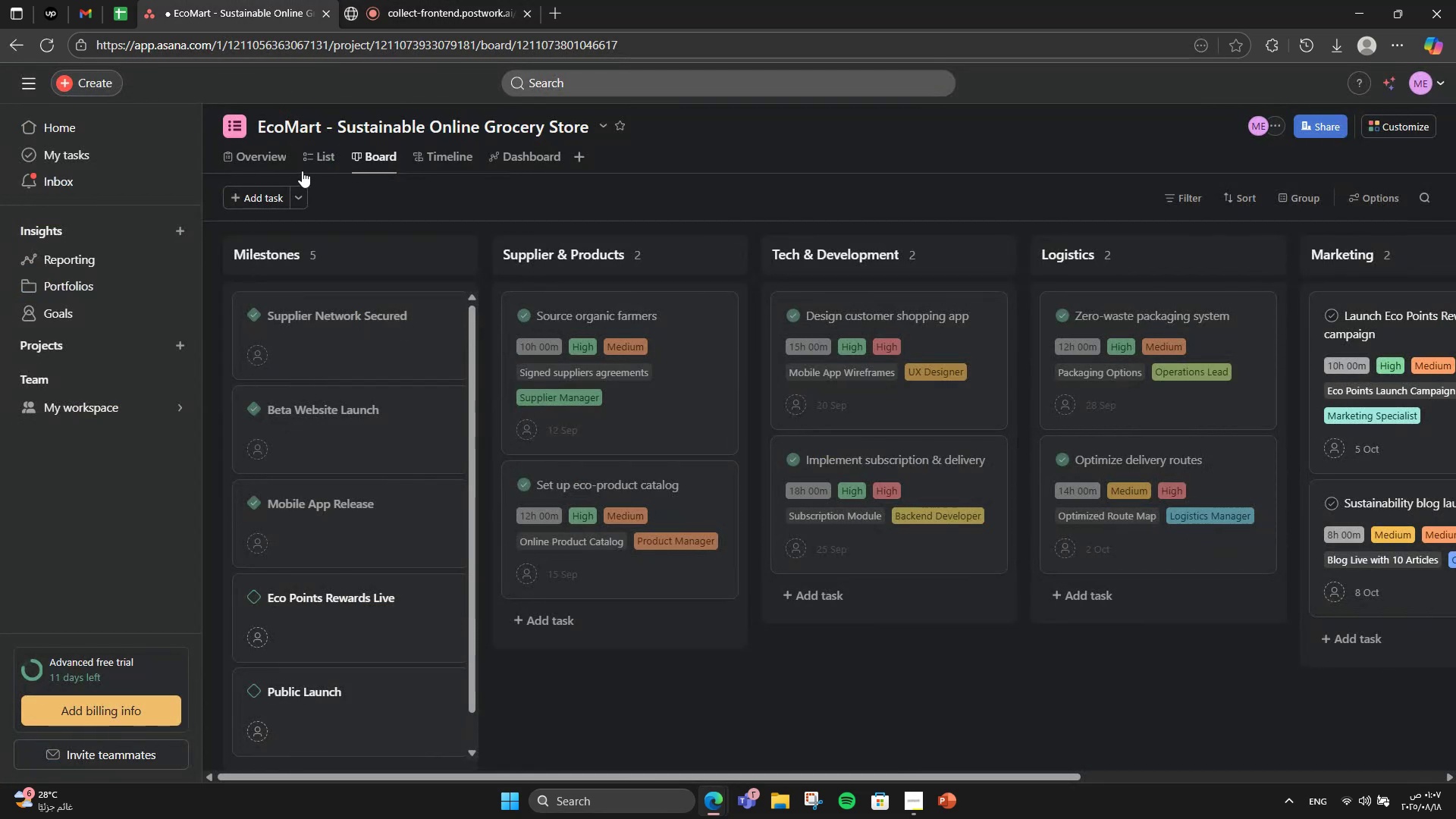 
left_click([312, 158])
 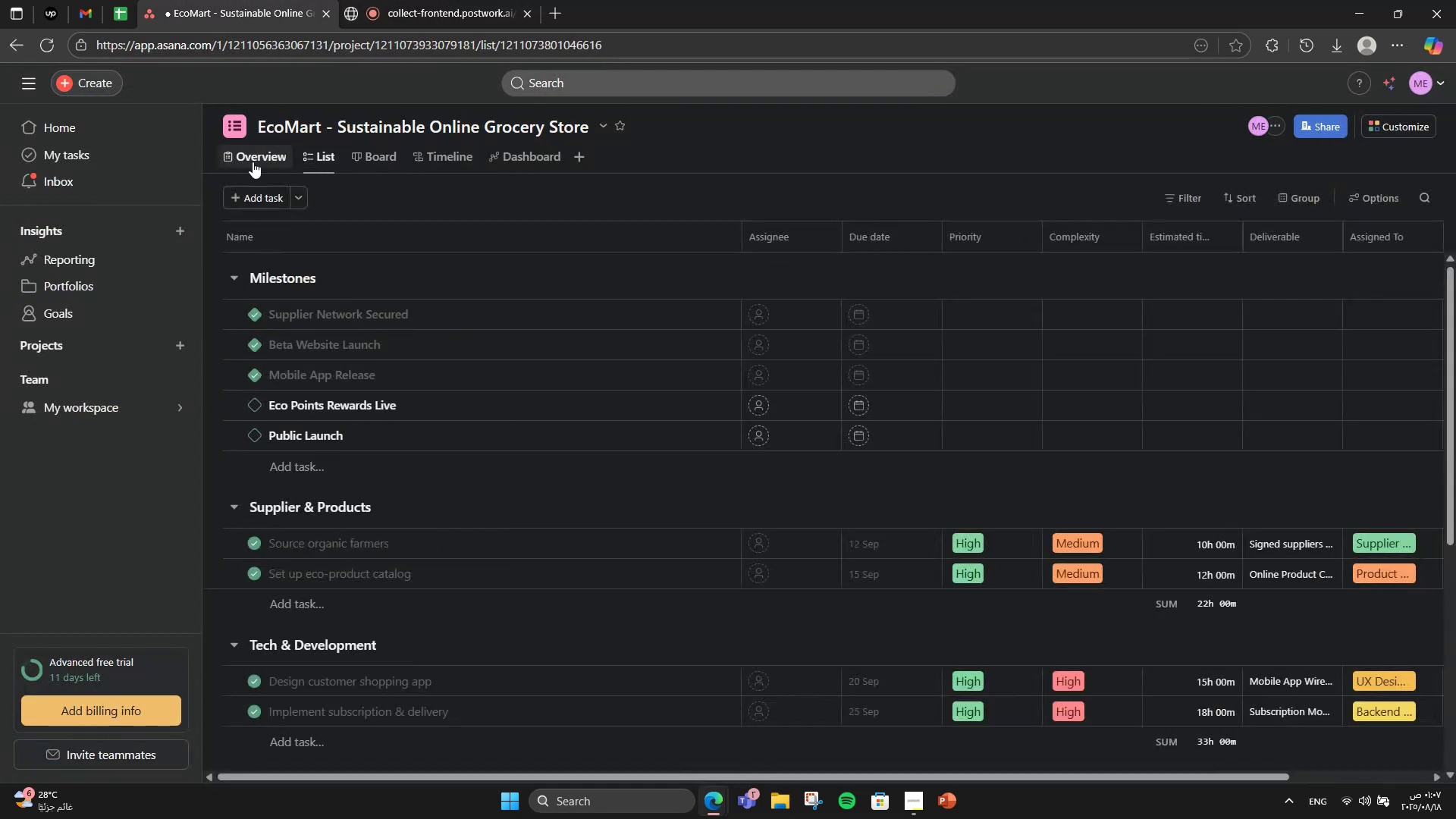 
scroll: coordinate [470, 538], scroll_direction: down, amount: 6.0
 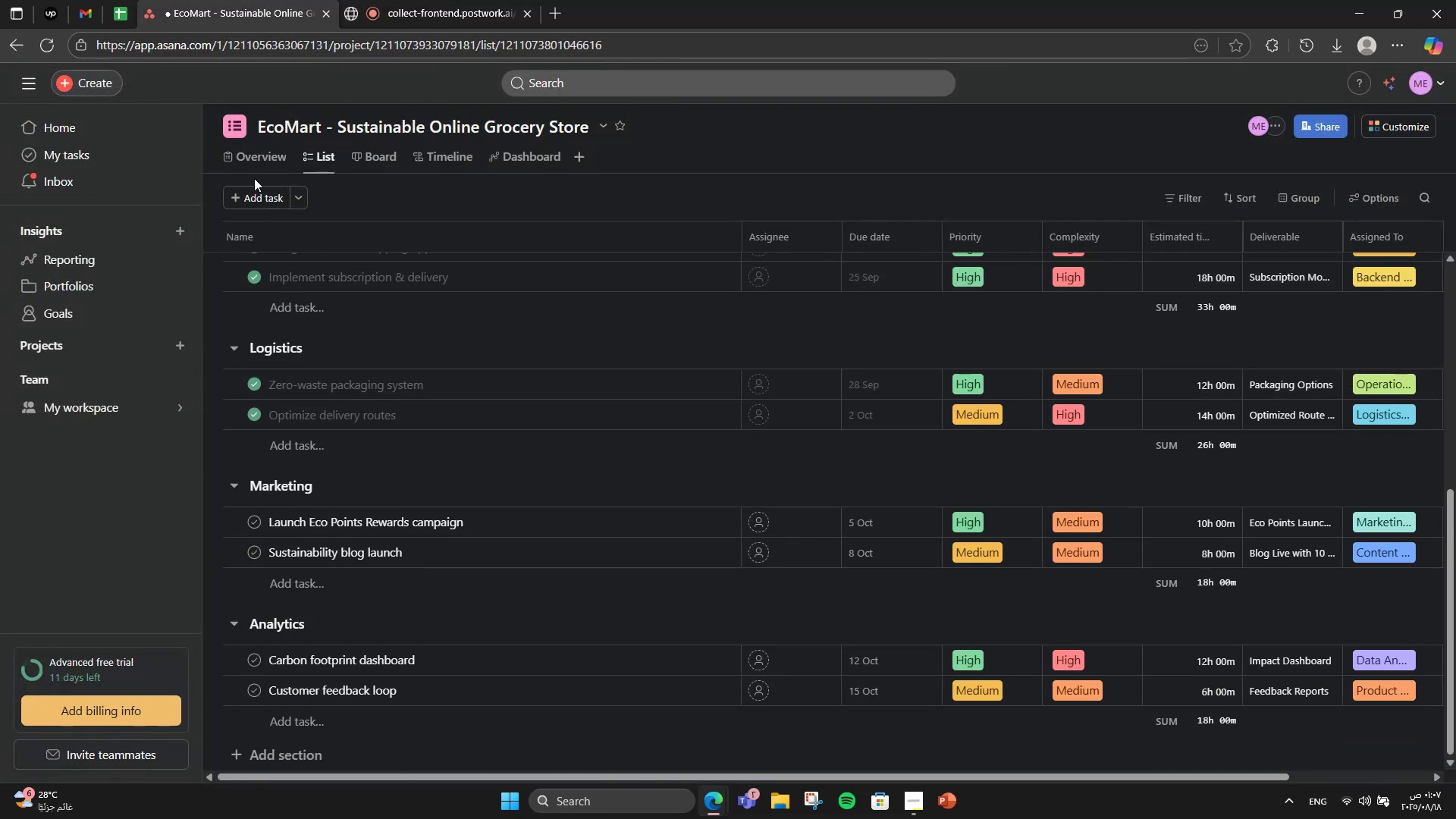 
left_click([242, 157])
 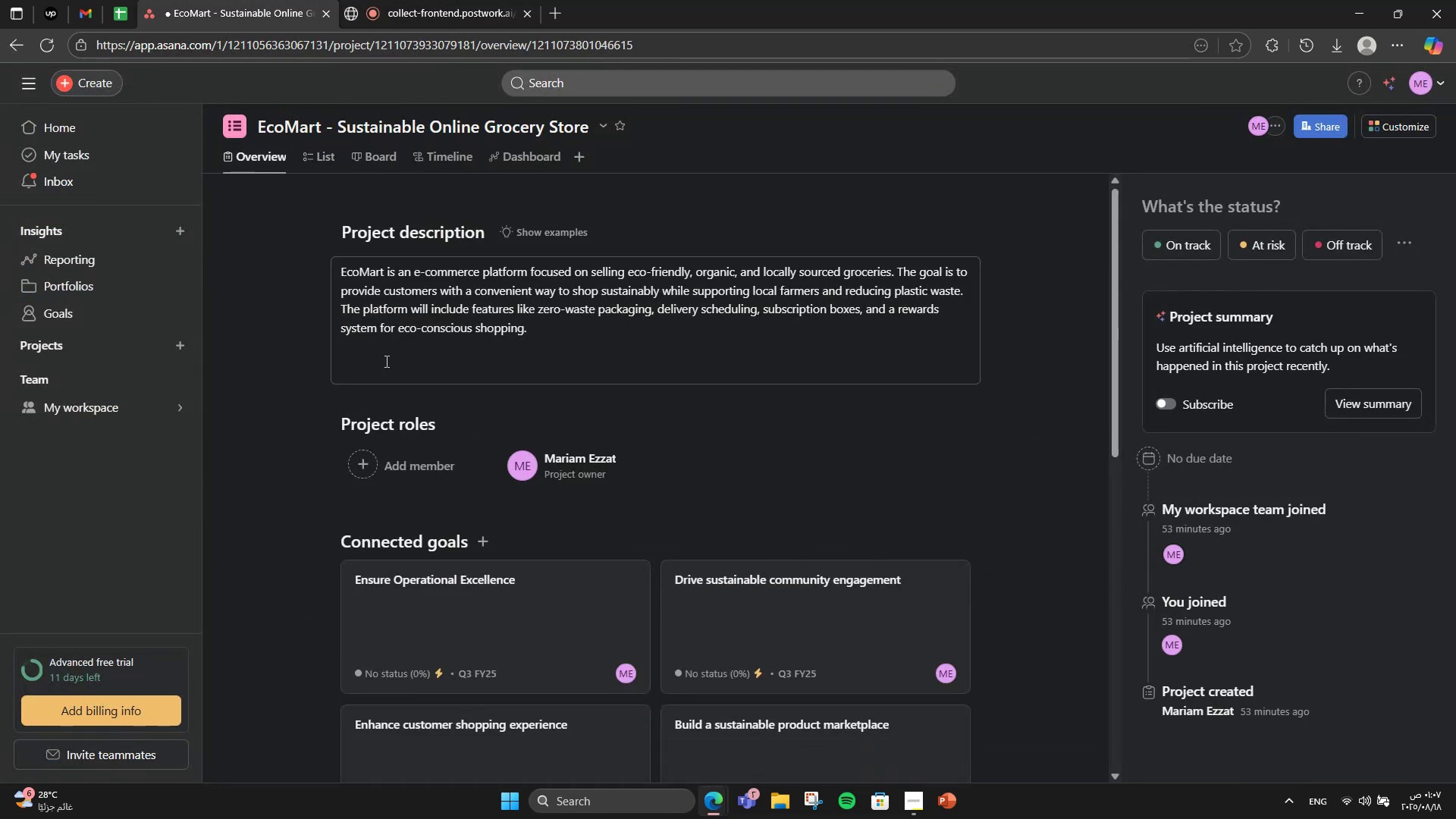 
scroll: coordinate [619, 508], scroll_direction: down, amount: 9.0
 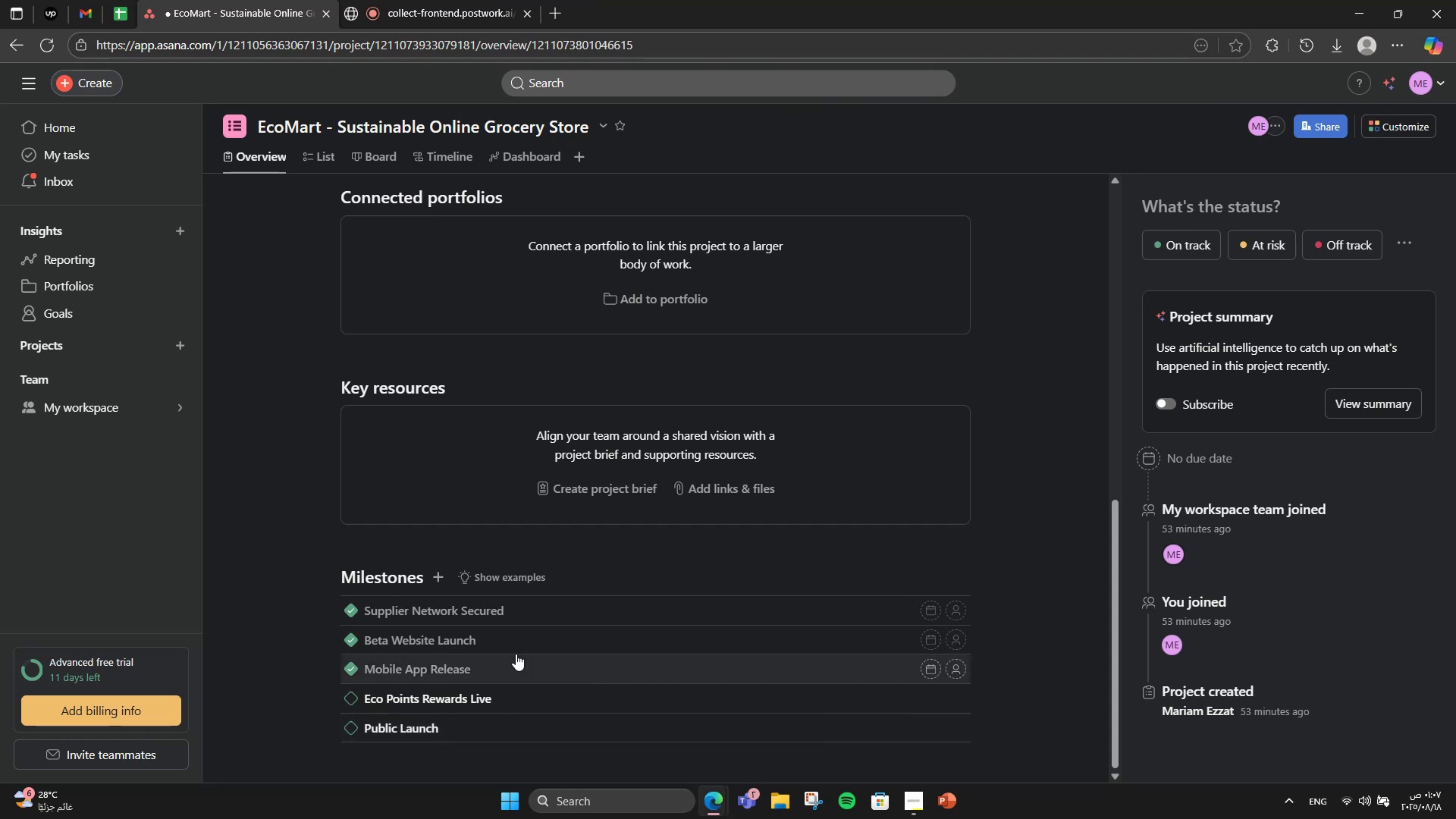 
wait(5.81)
 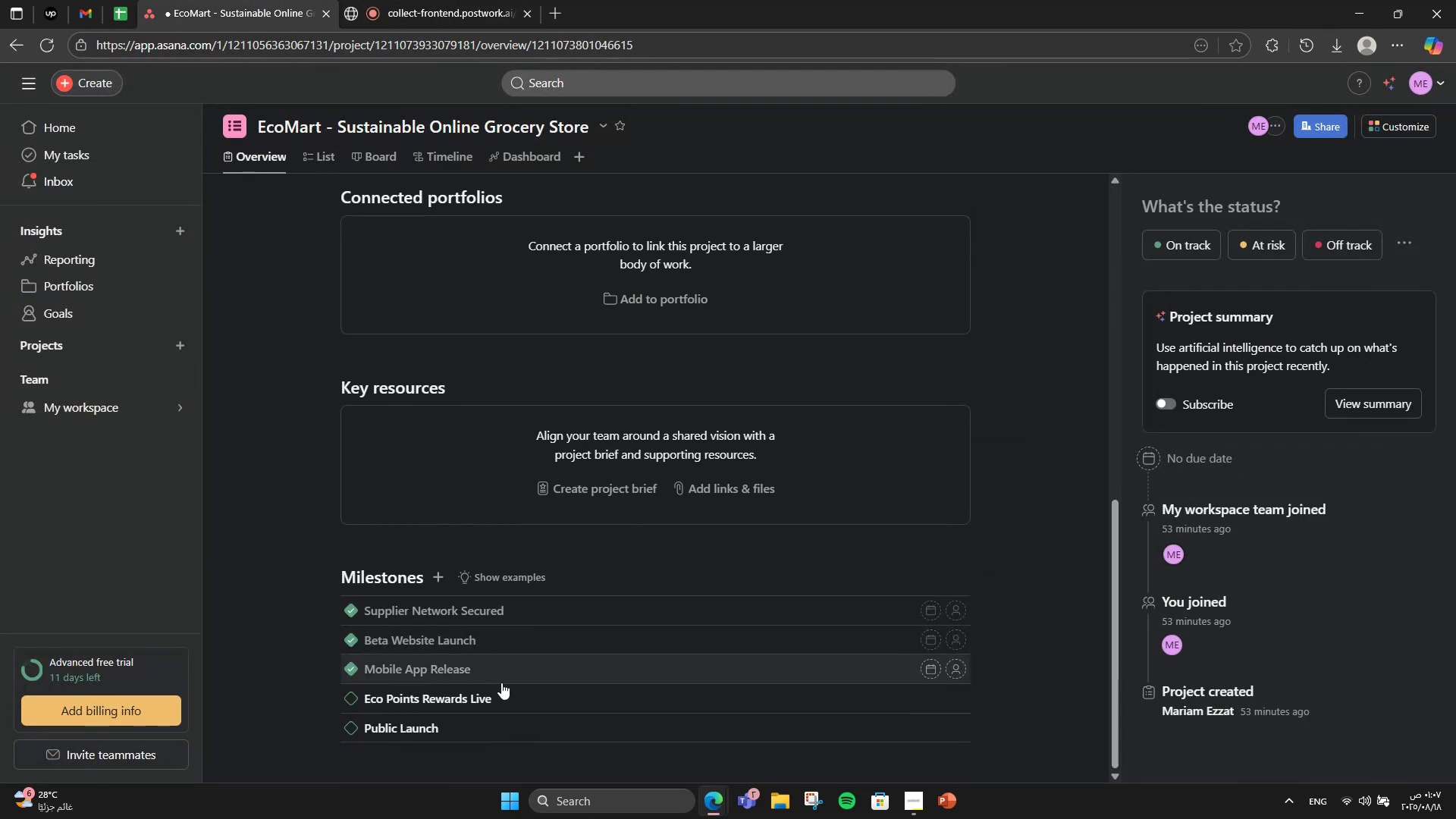 
left_click([494, 619])
 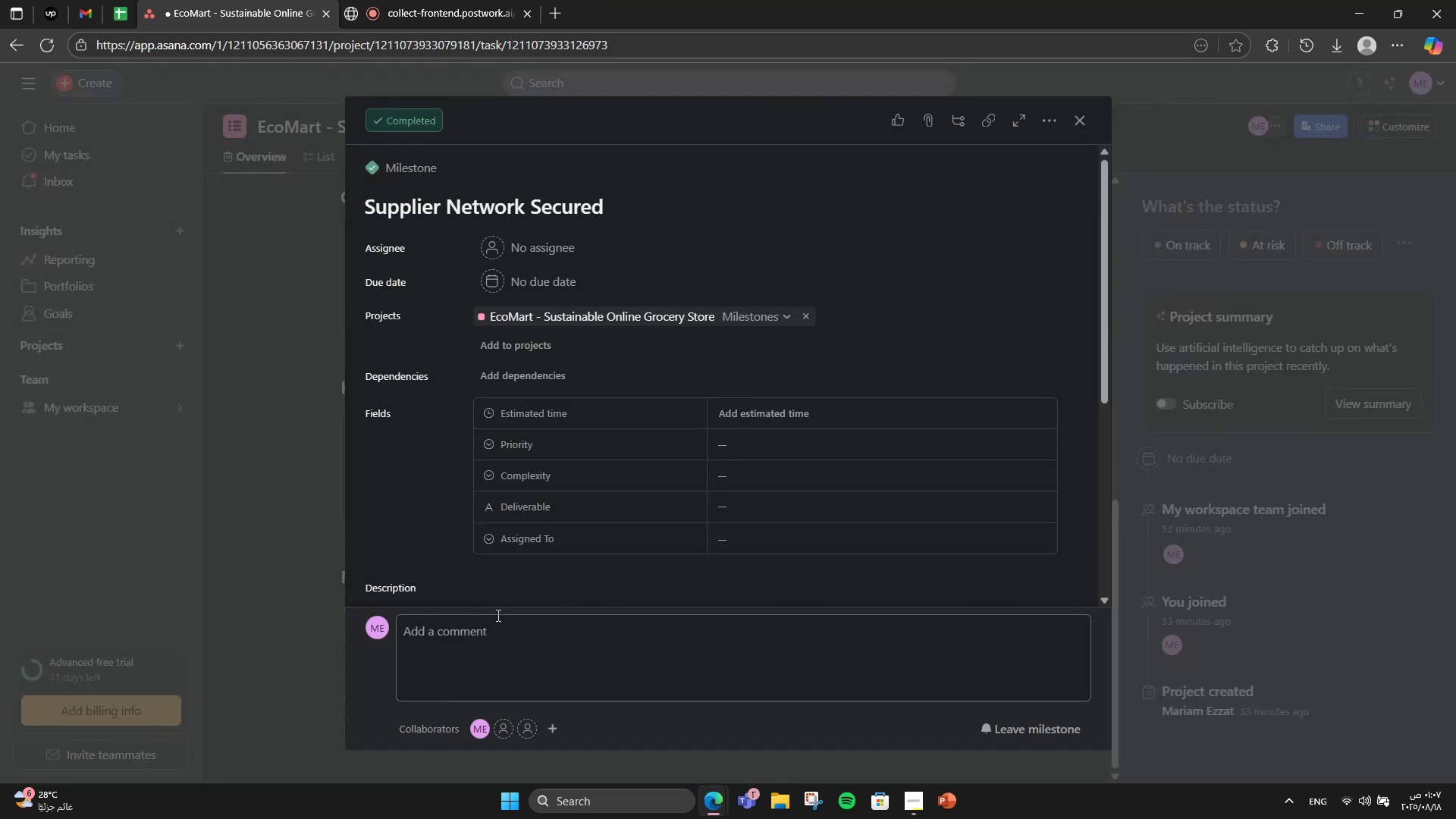 
scroll: coordinate [535, 500], scroll_direction: down, amount: 2.0
 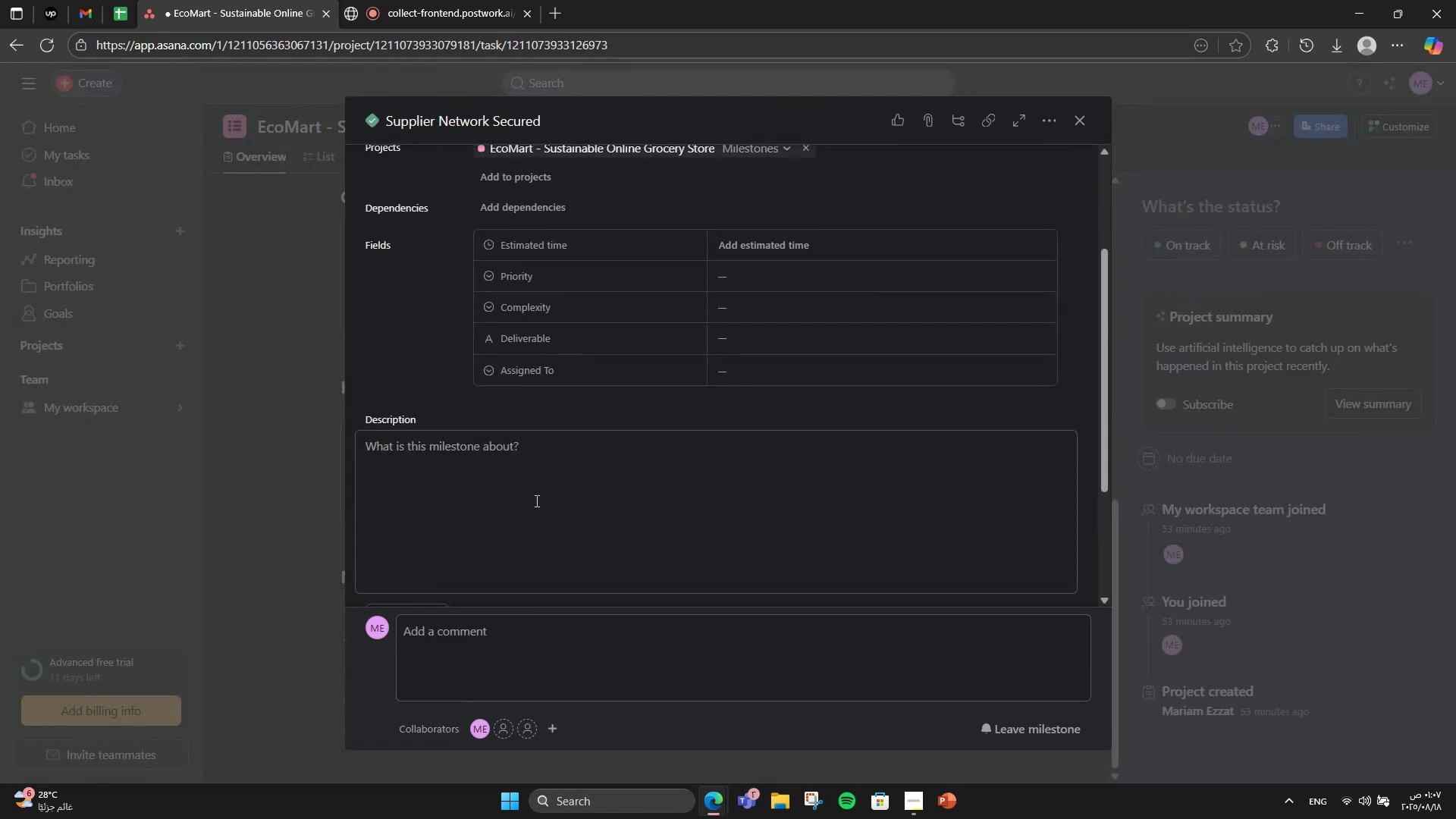 
left_click([535, 500])
 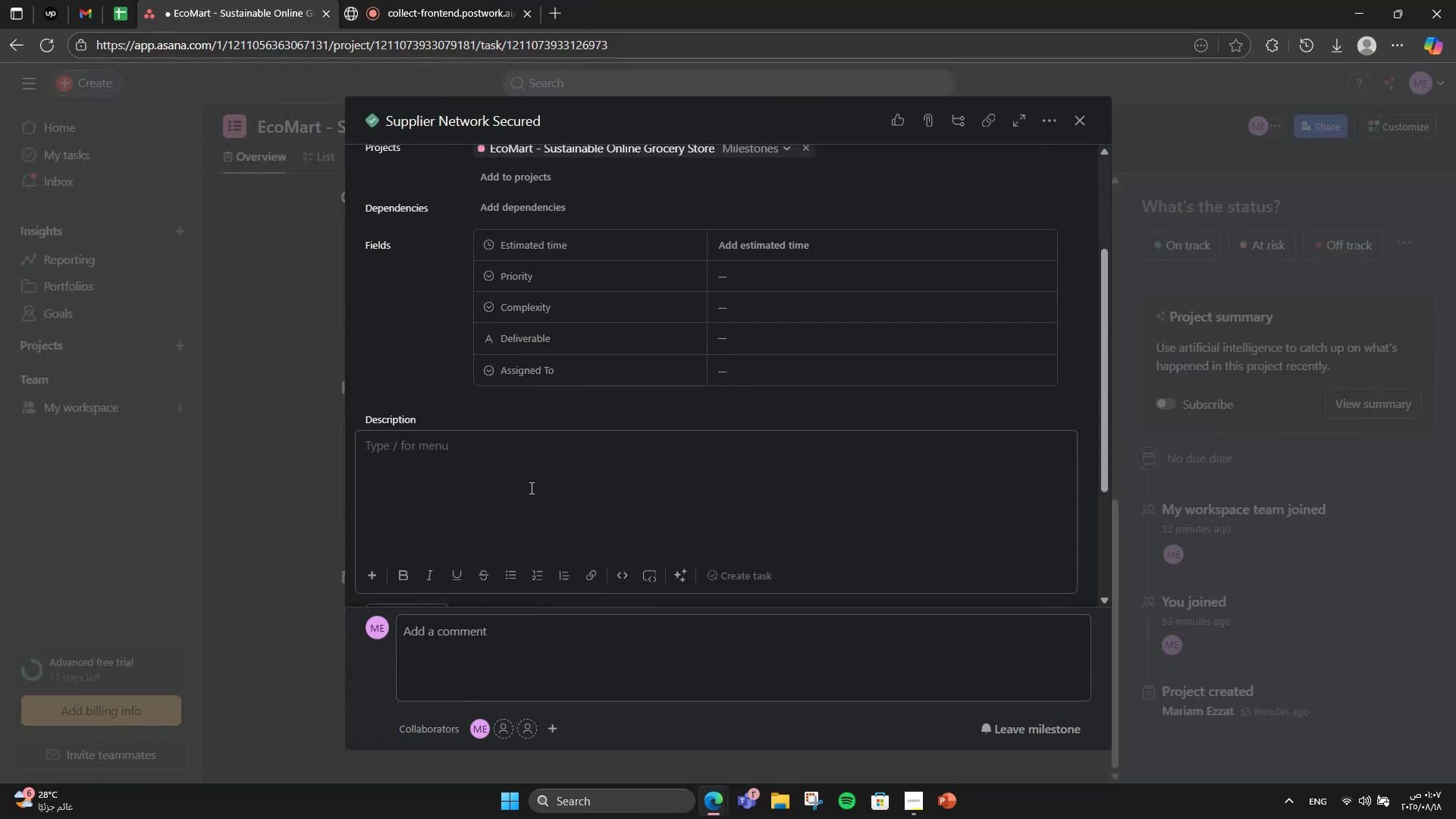 
type(20+ eco-friendly )
 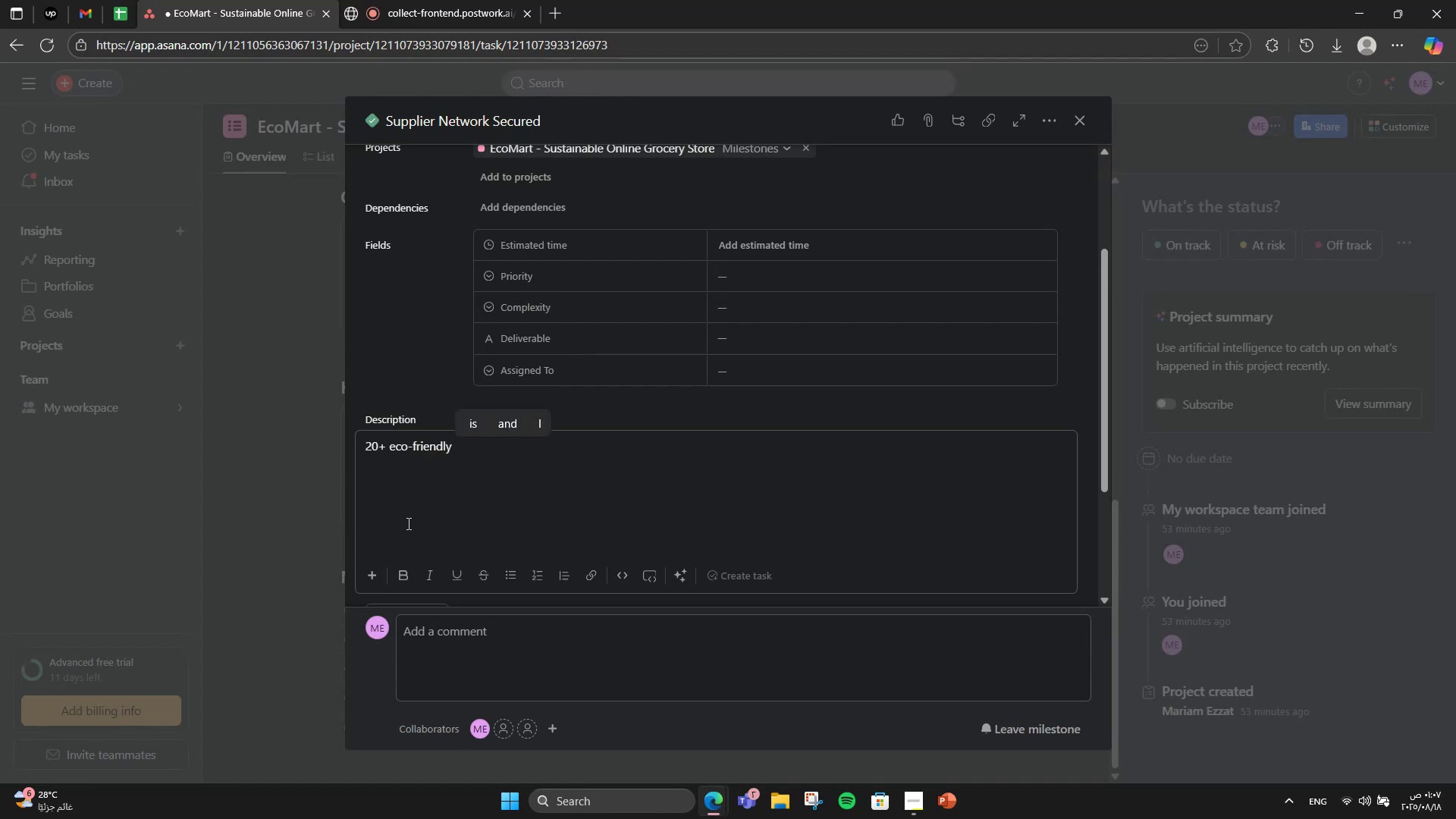 
type(suppliers onboarded)
 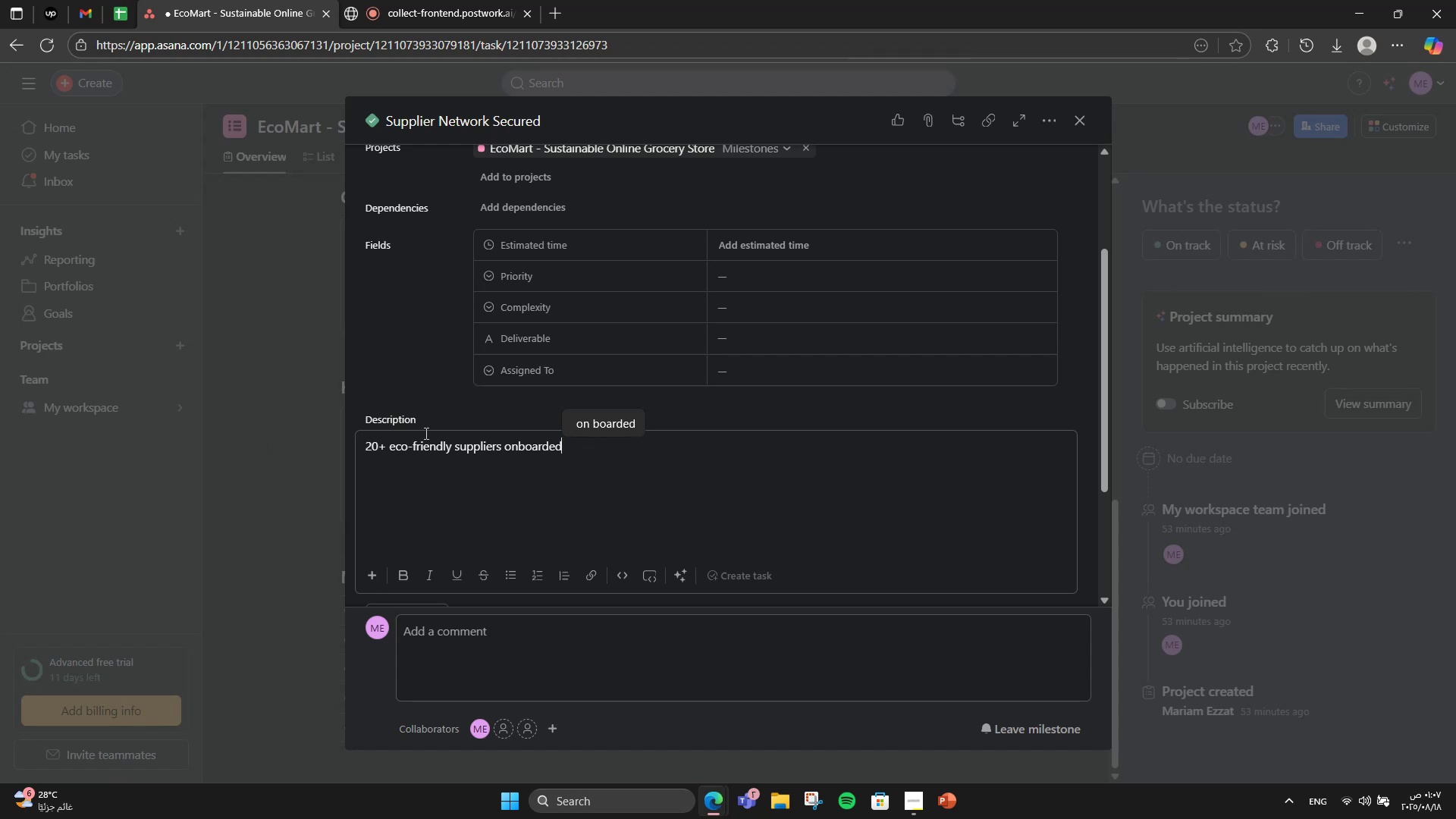 
wait(7.39)
 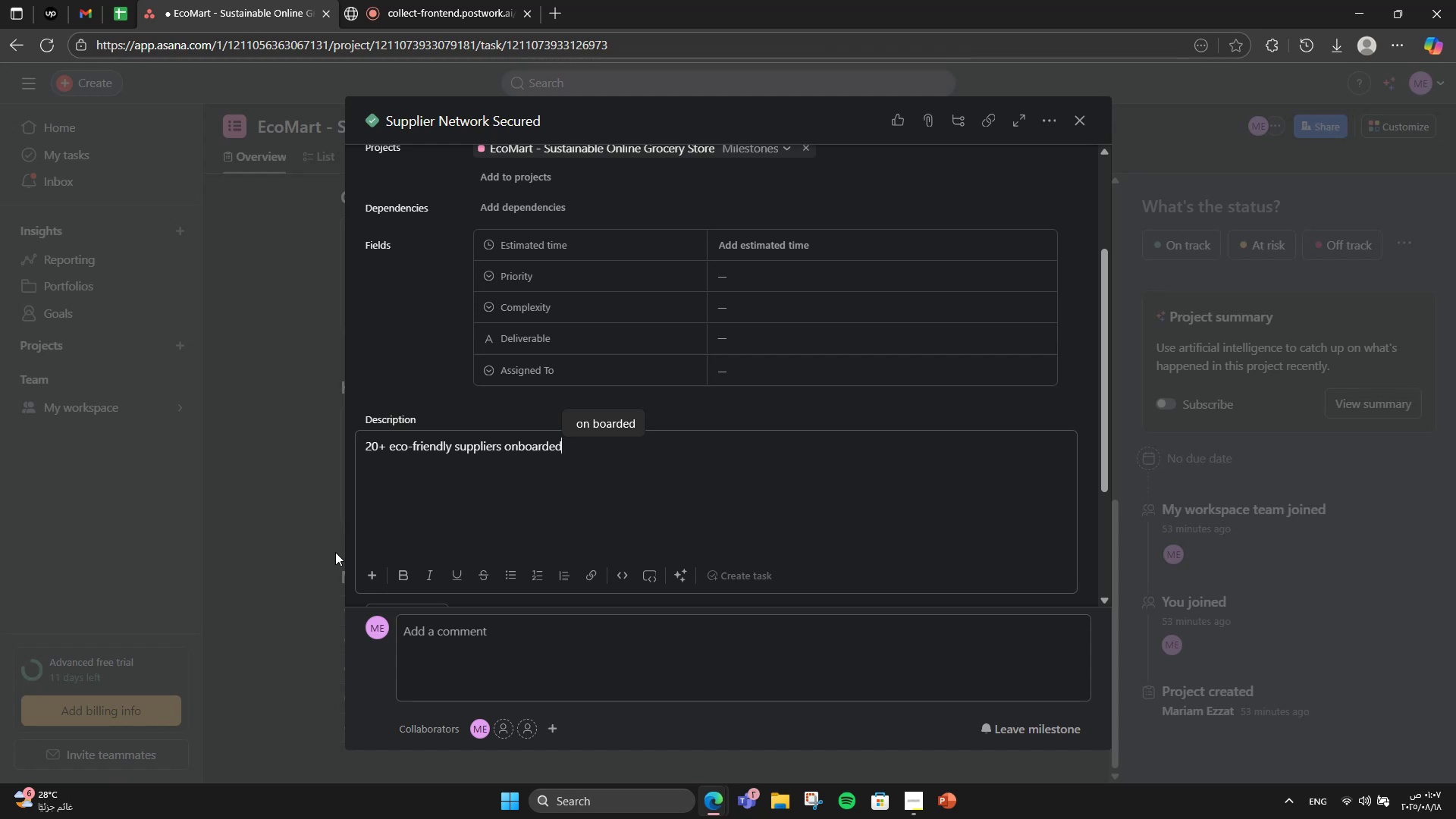 
left_click([244, 438])
 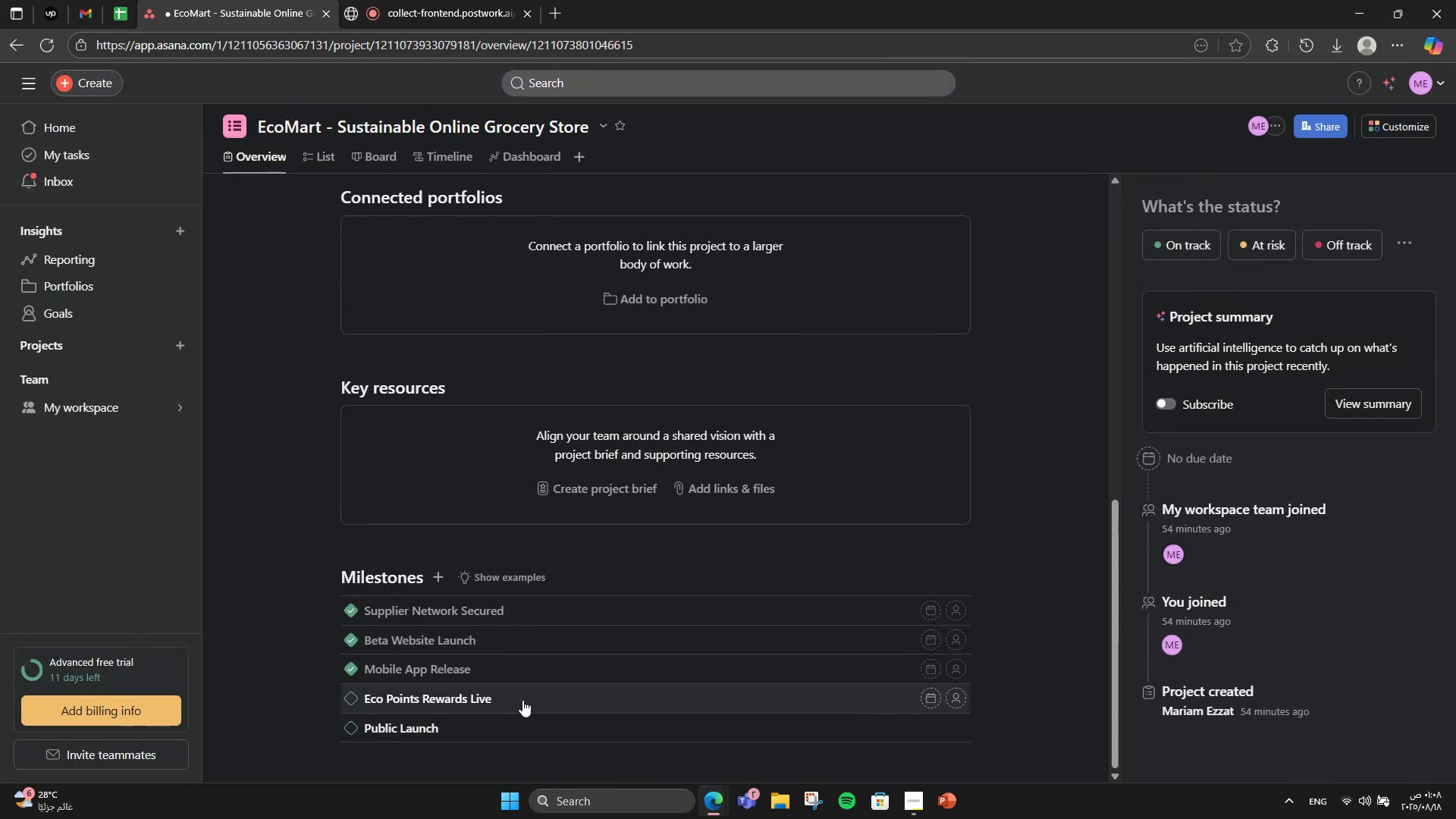 
left_click([544, 638])
 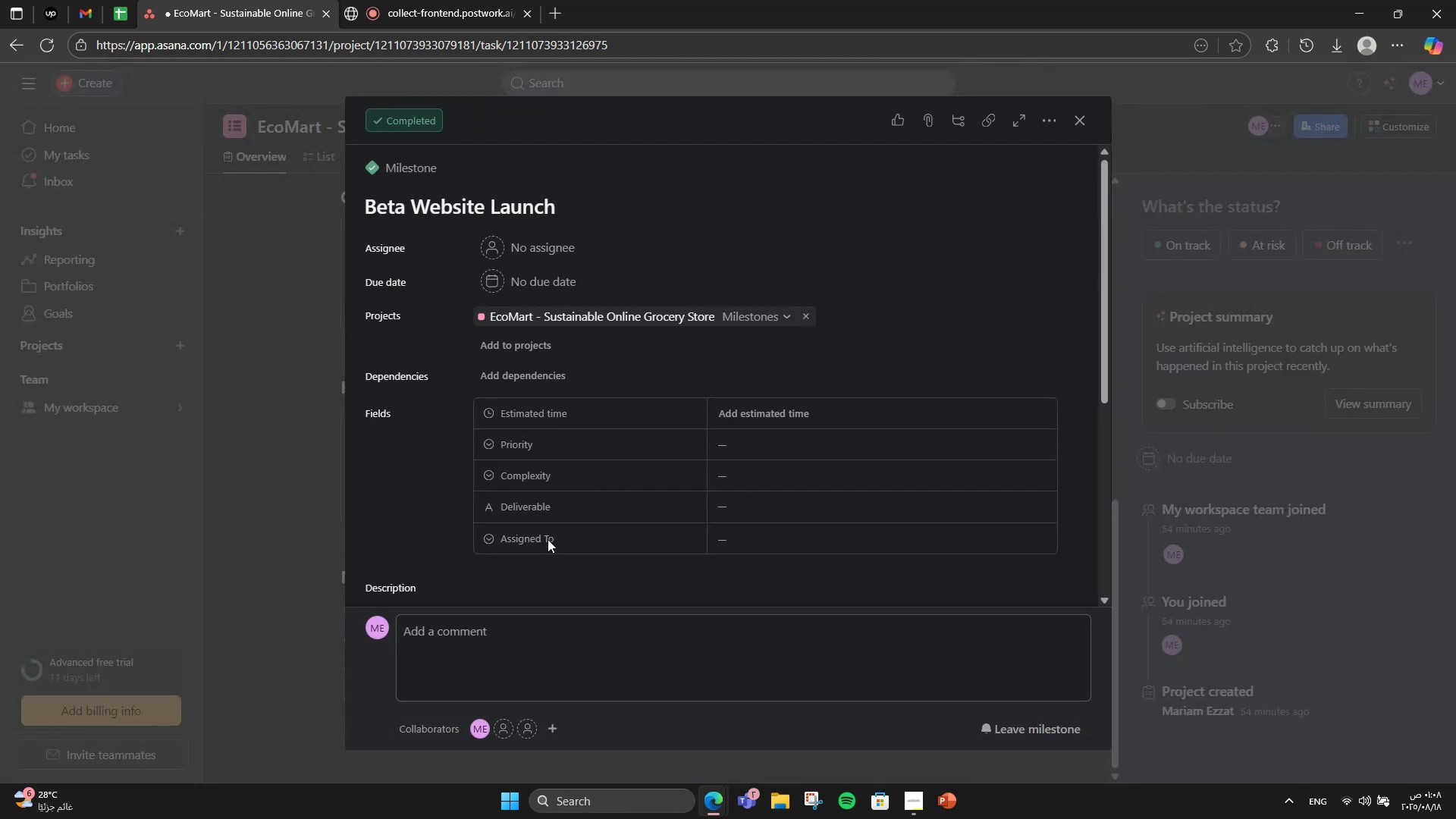 
scroll: coordinate [548, 539], scroll_direction: down, amount: 2.0
 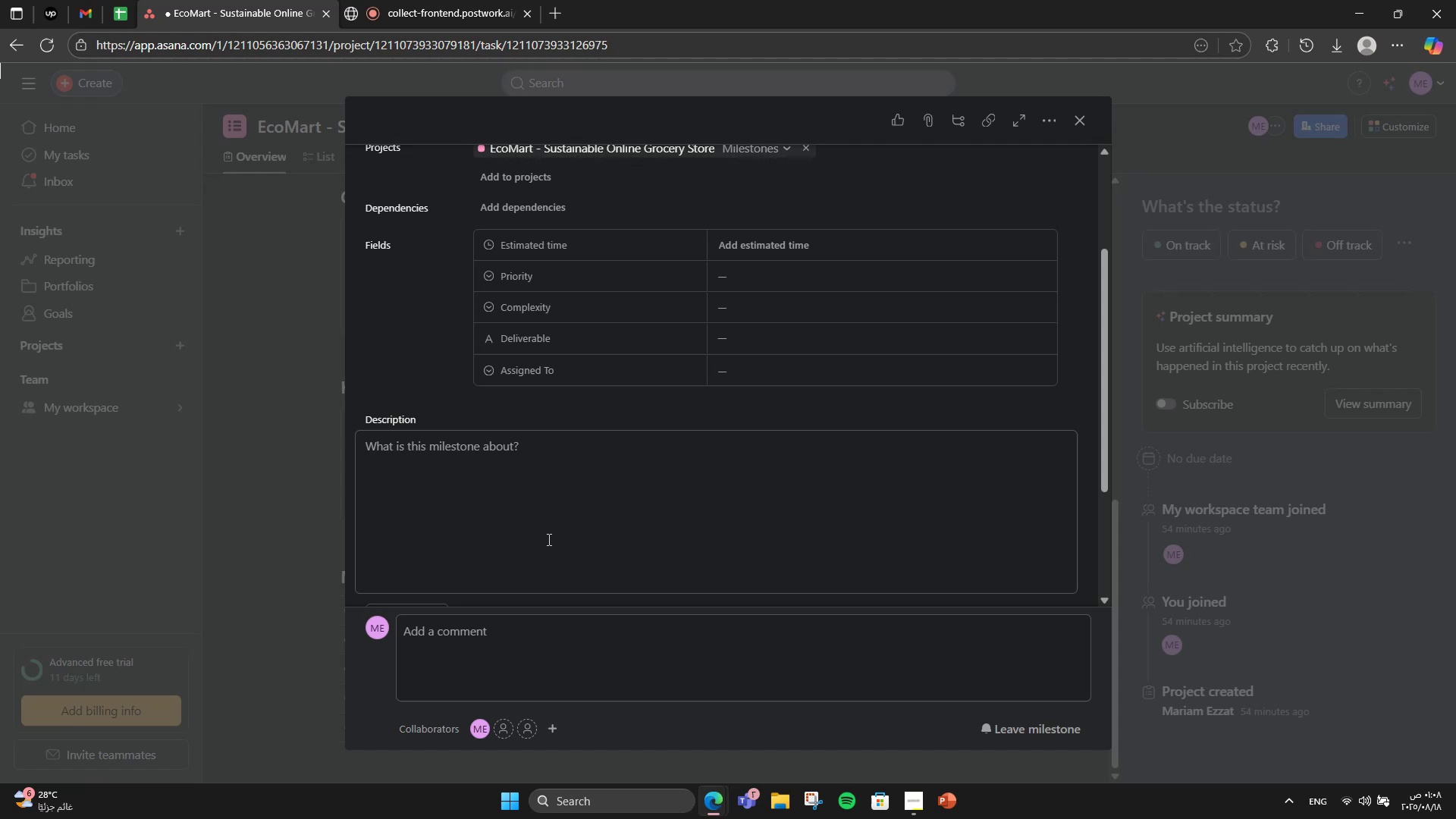 
left_click([548, 539])
 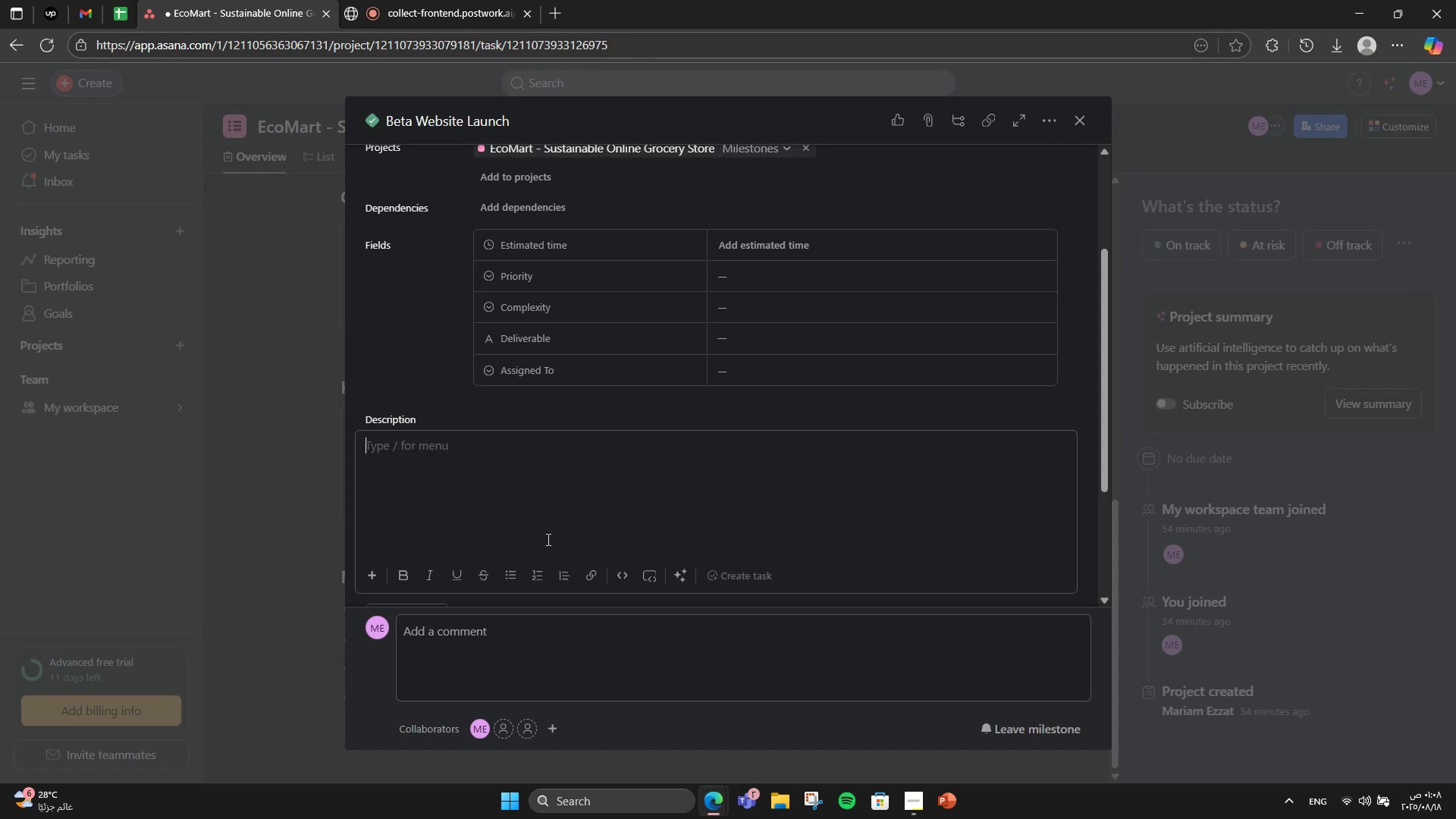 
type(Live )
 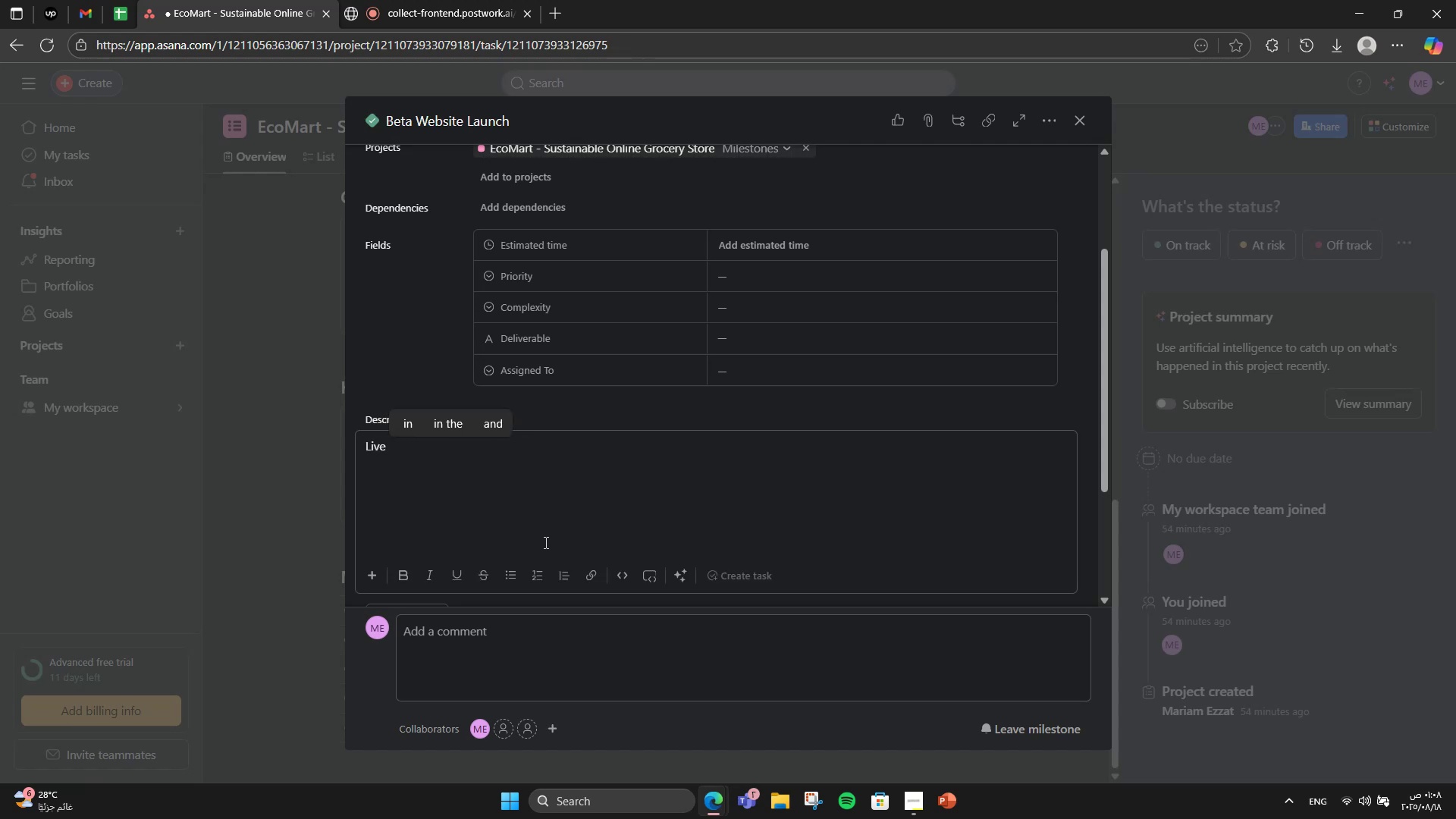 
type(with )
 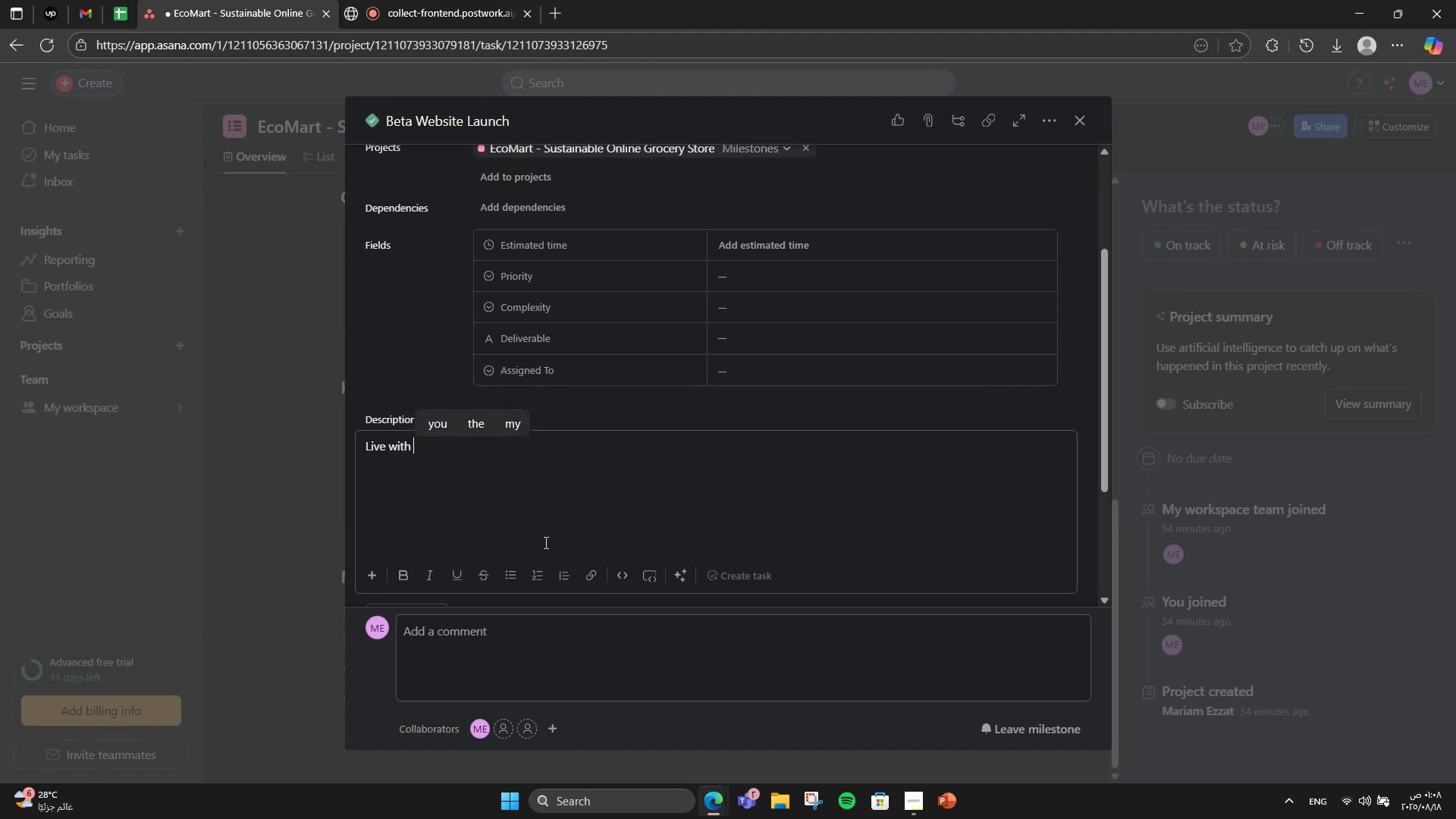 
type(500 test users)
 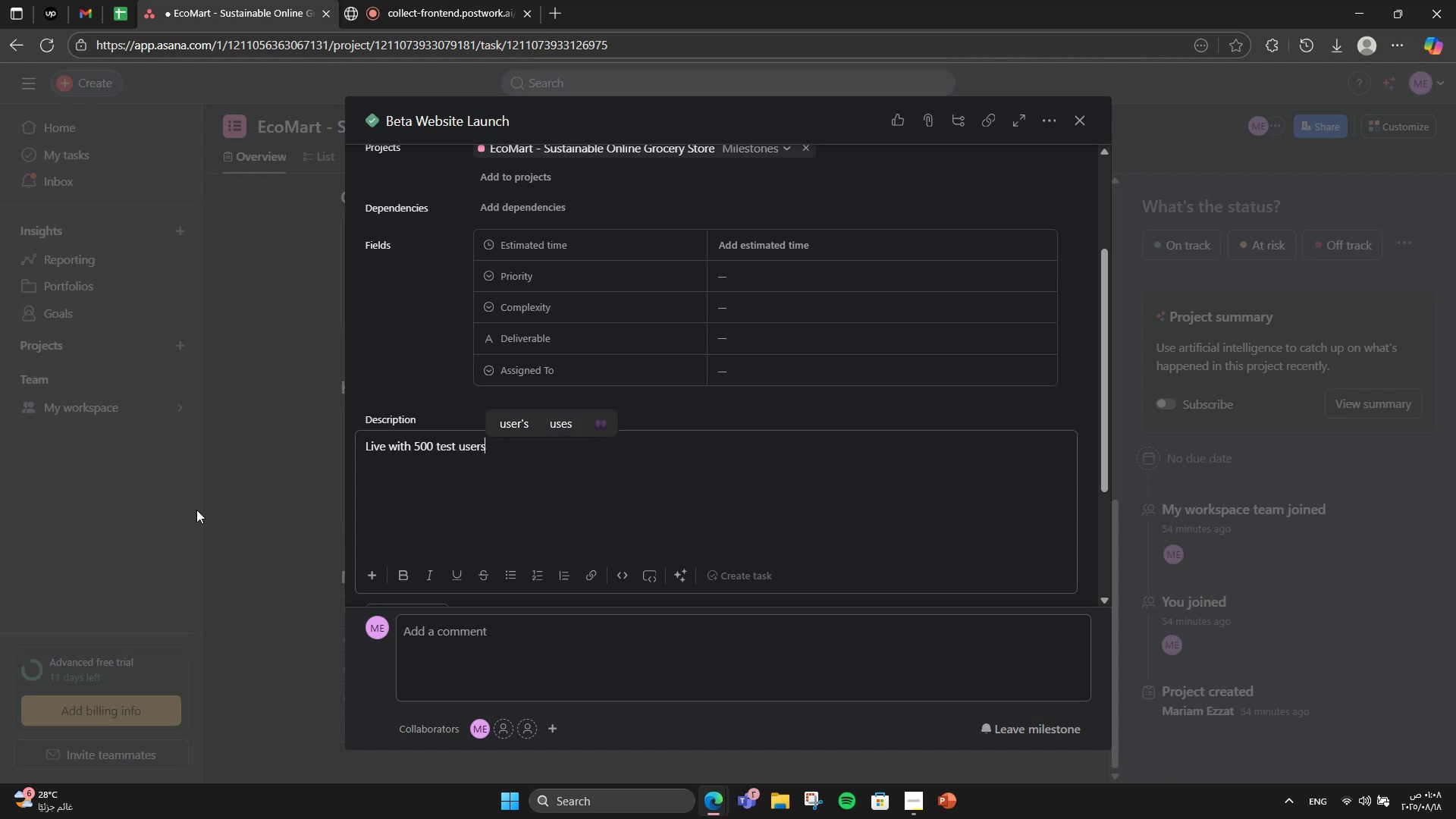 
left_click([232, 499])
 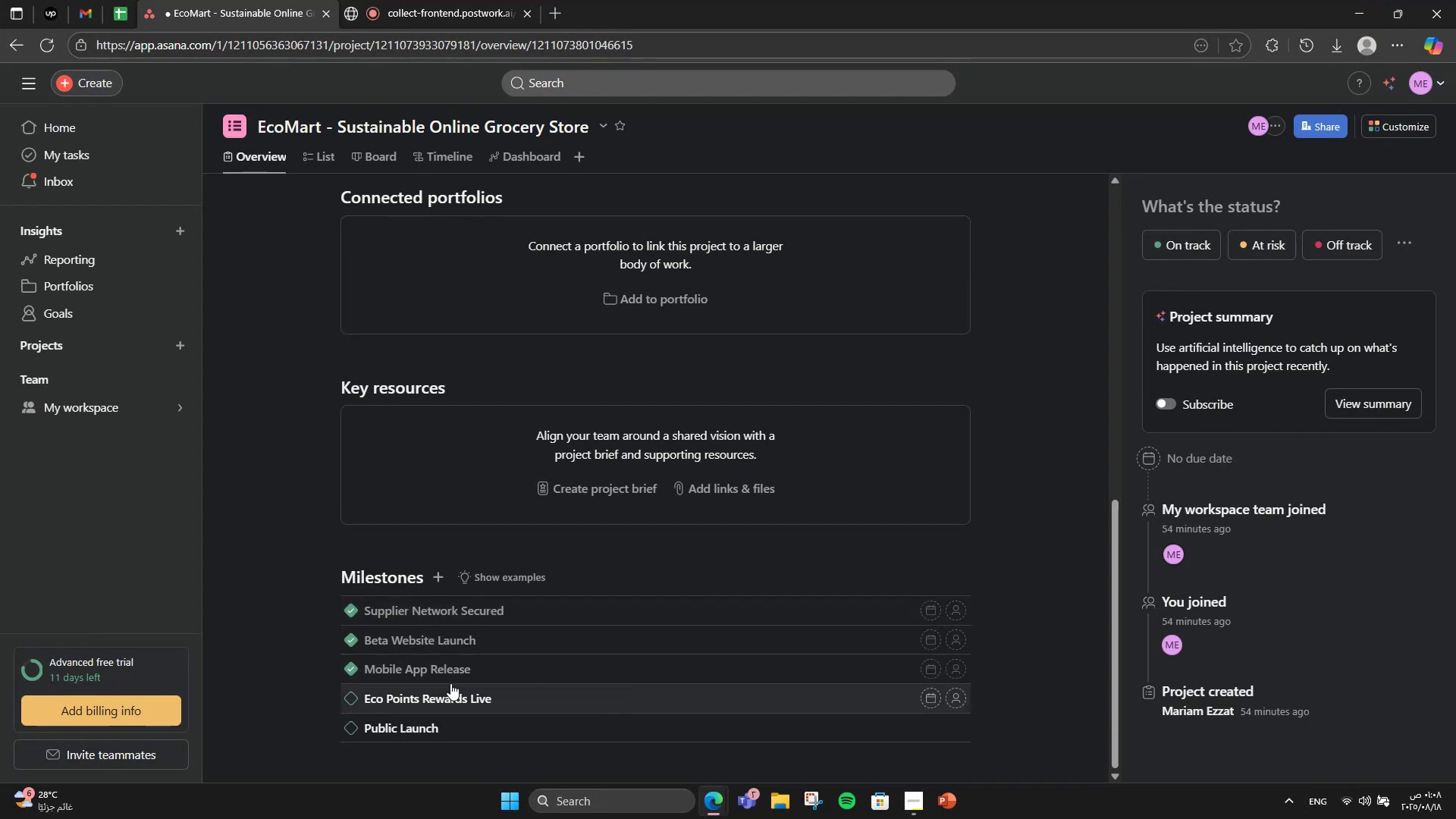 
left_click([468, 676])
 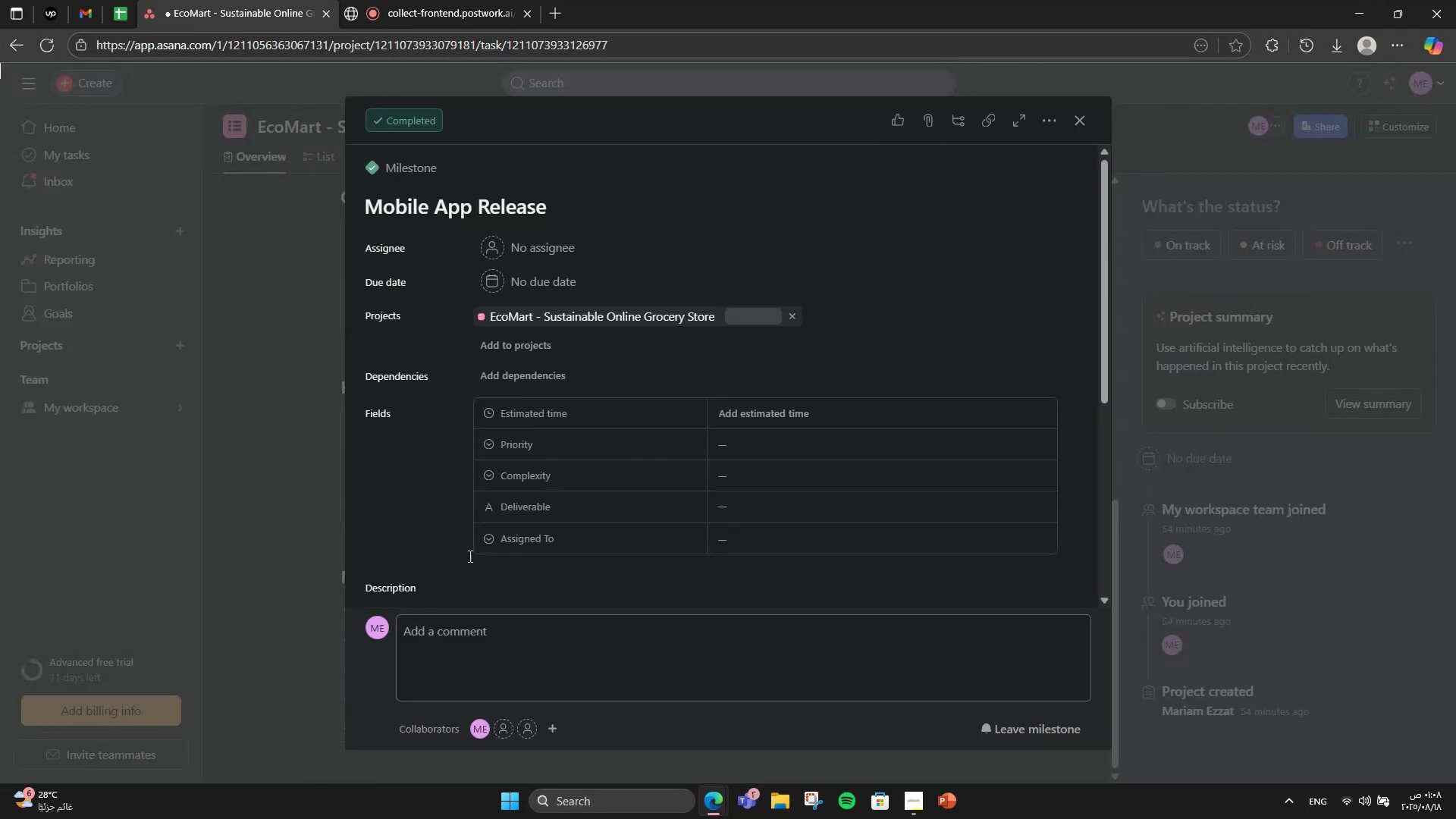 
scroll: coordinate [469, 544], scroll_direction: down, amount: 4.0
 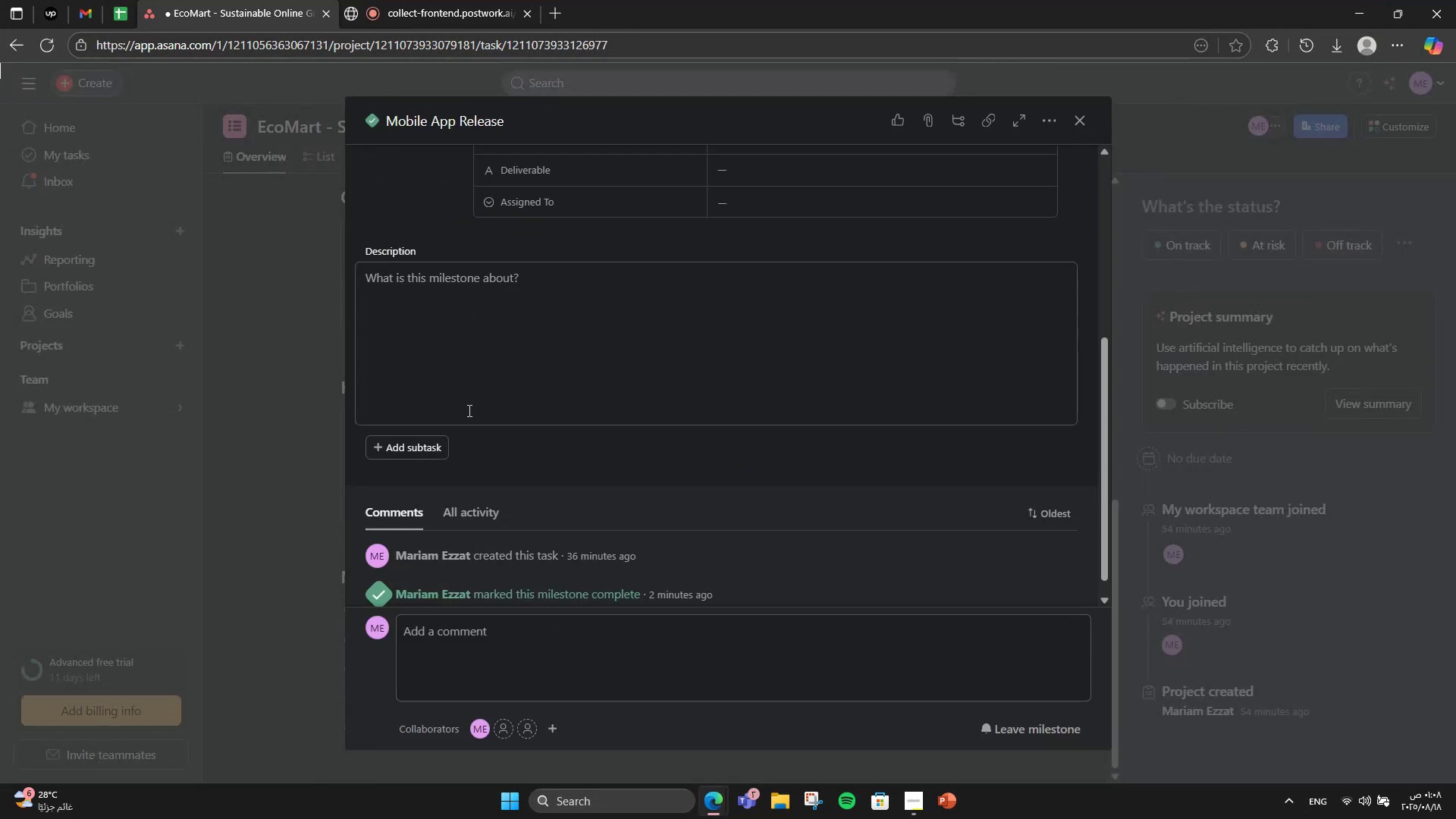 
left_click([468, 410])
 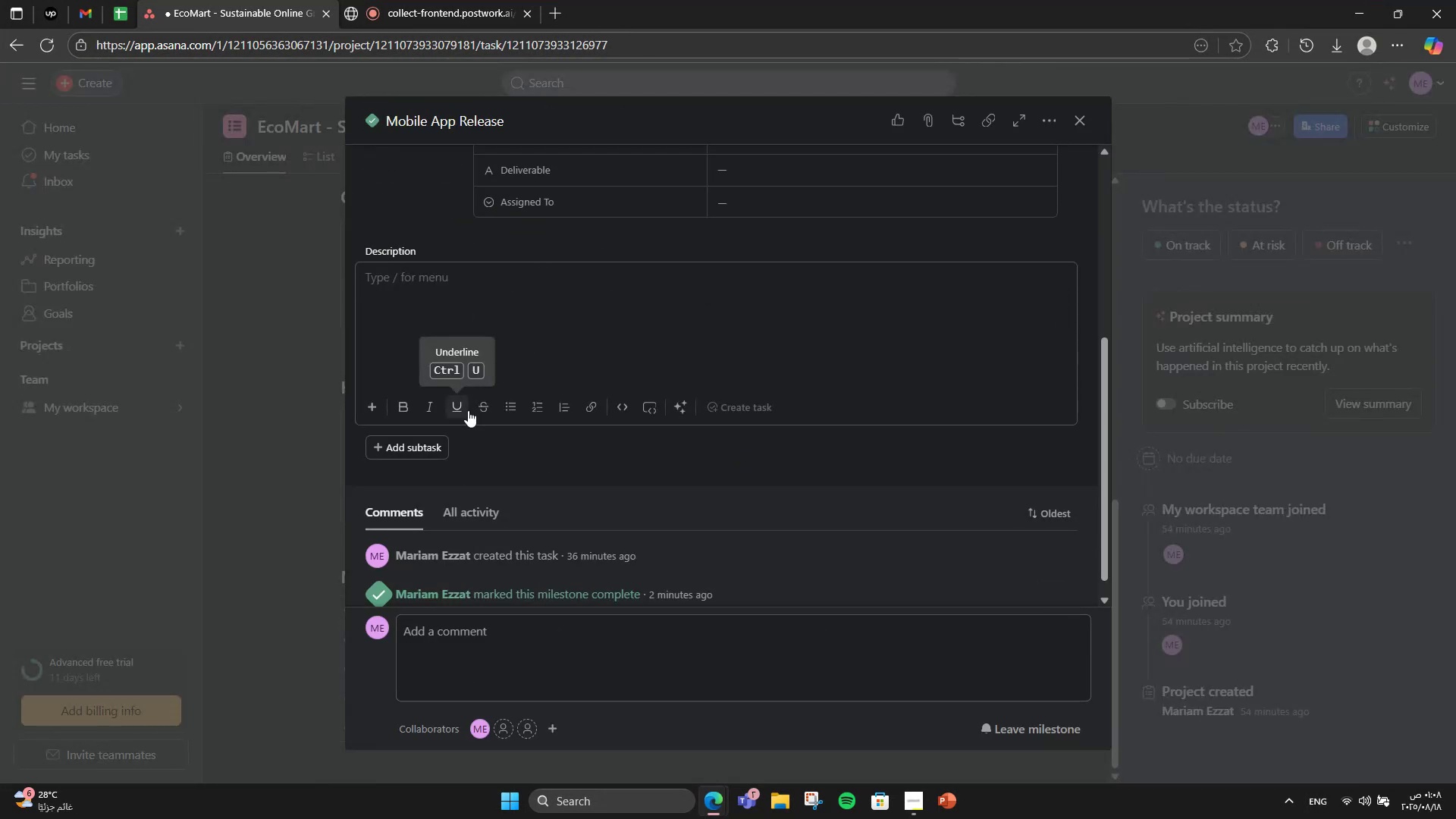 
type(Ios )
 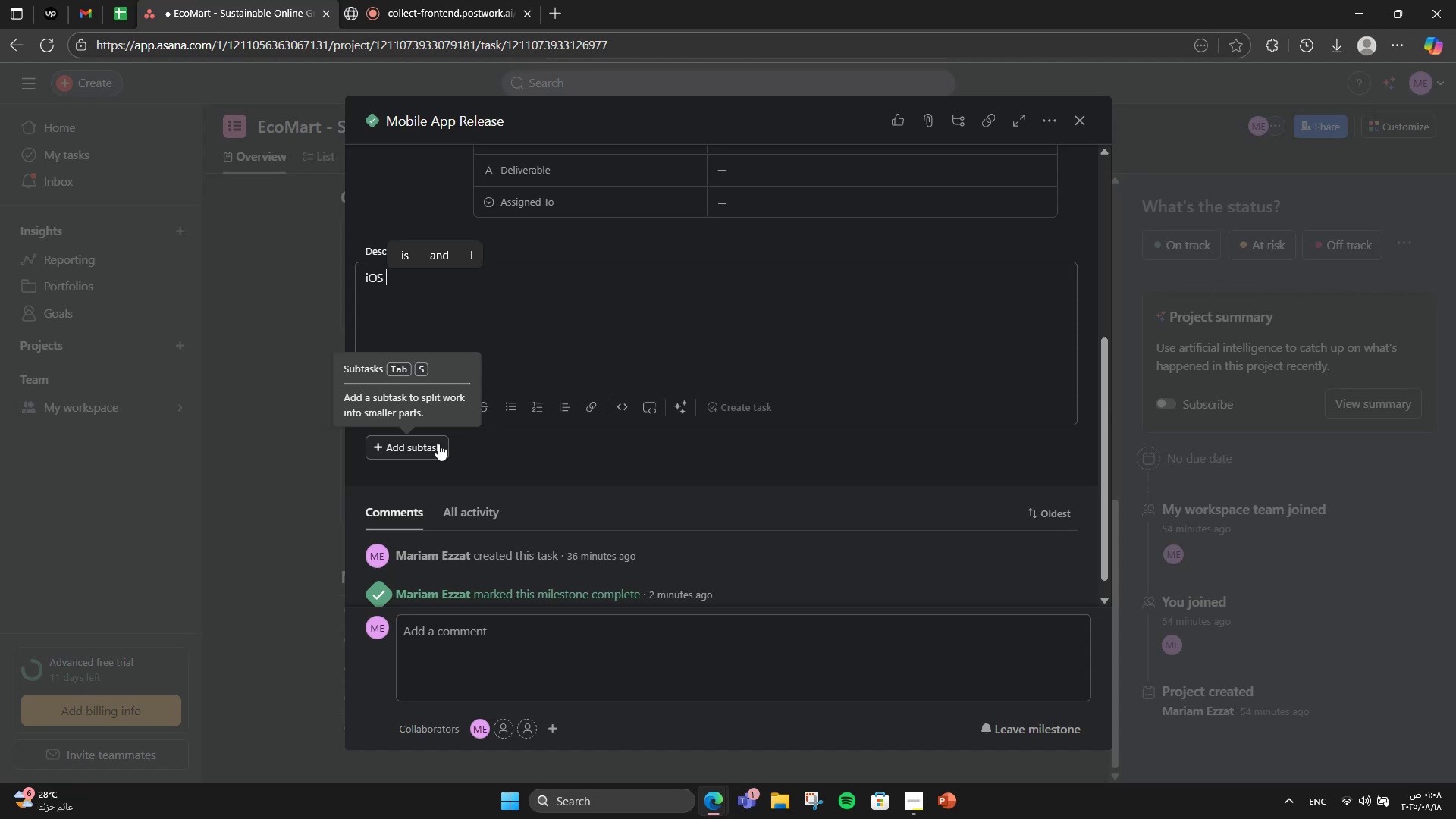 
type(& Android versons readt)
key(Backspace)
type(y)
 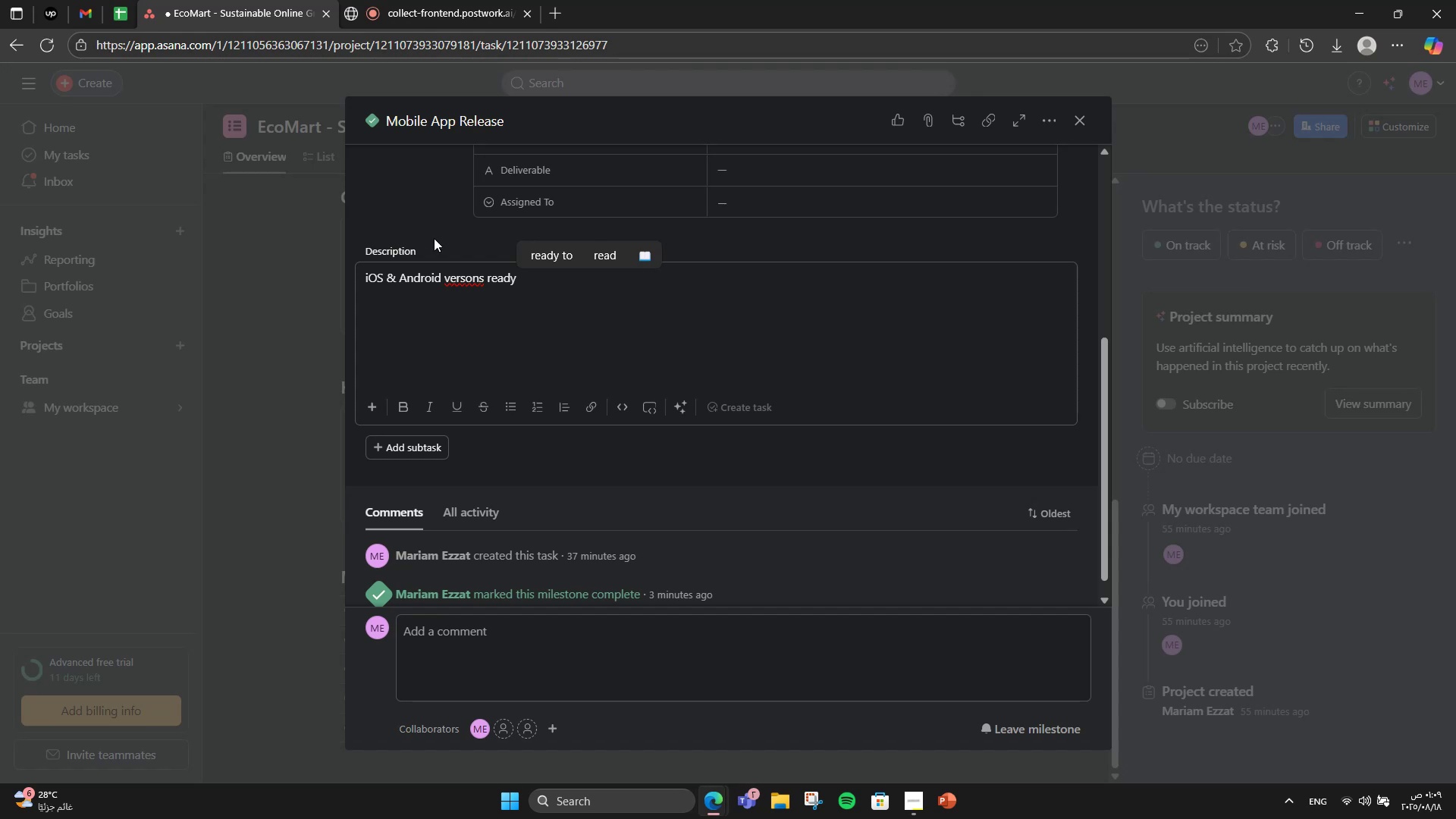 
right_click([447, 272])
 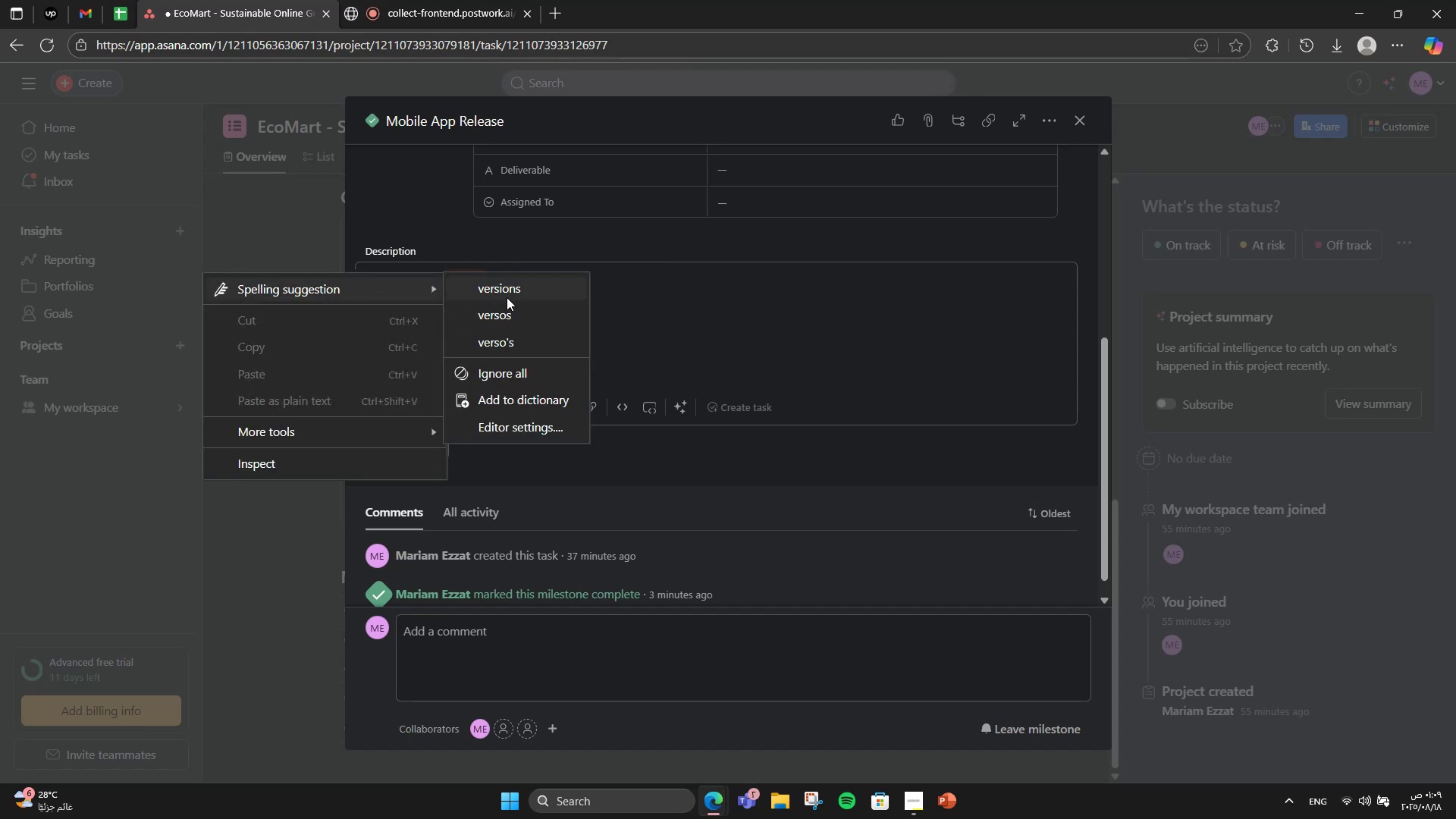 
left_click([510, 292])
 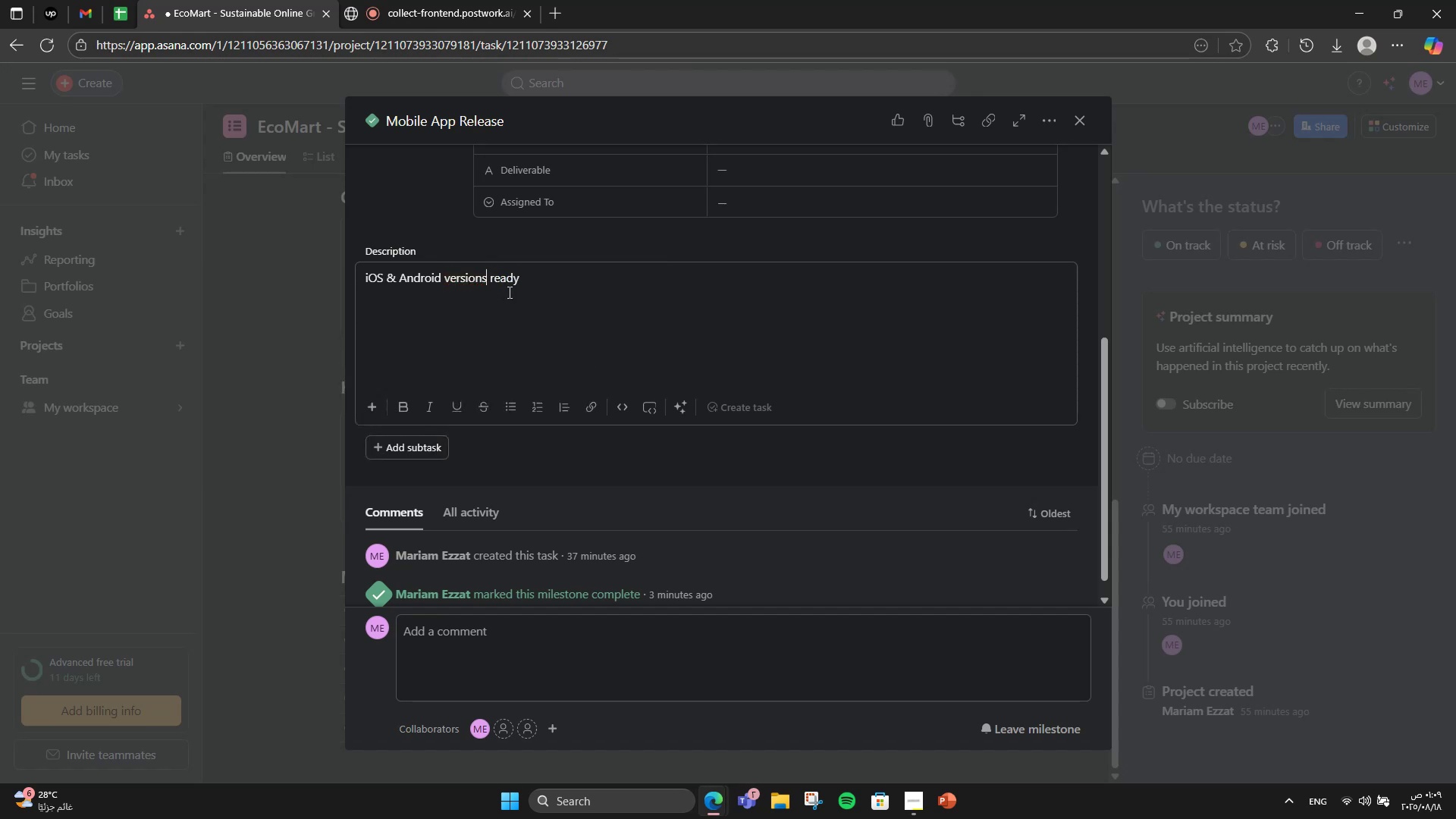 
scroll: coordinate [393, 433], scroll_direction: up, amount: 3.0
 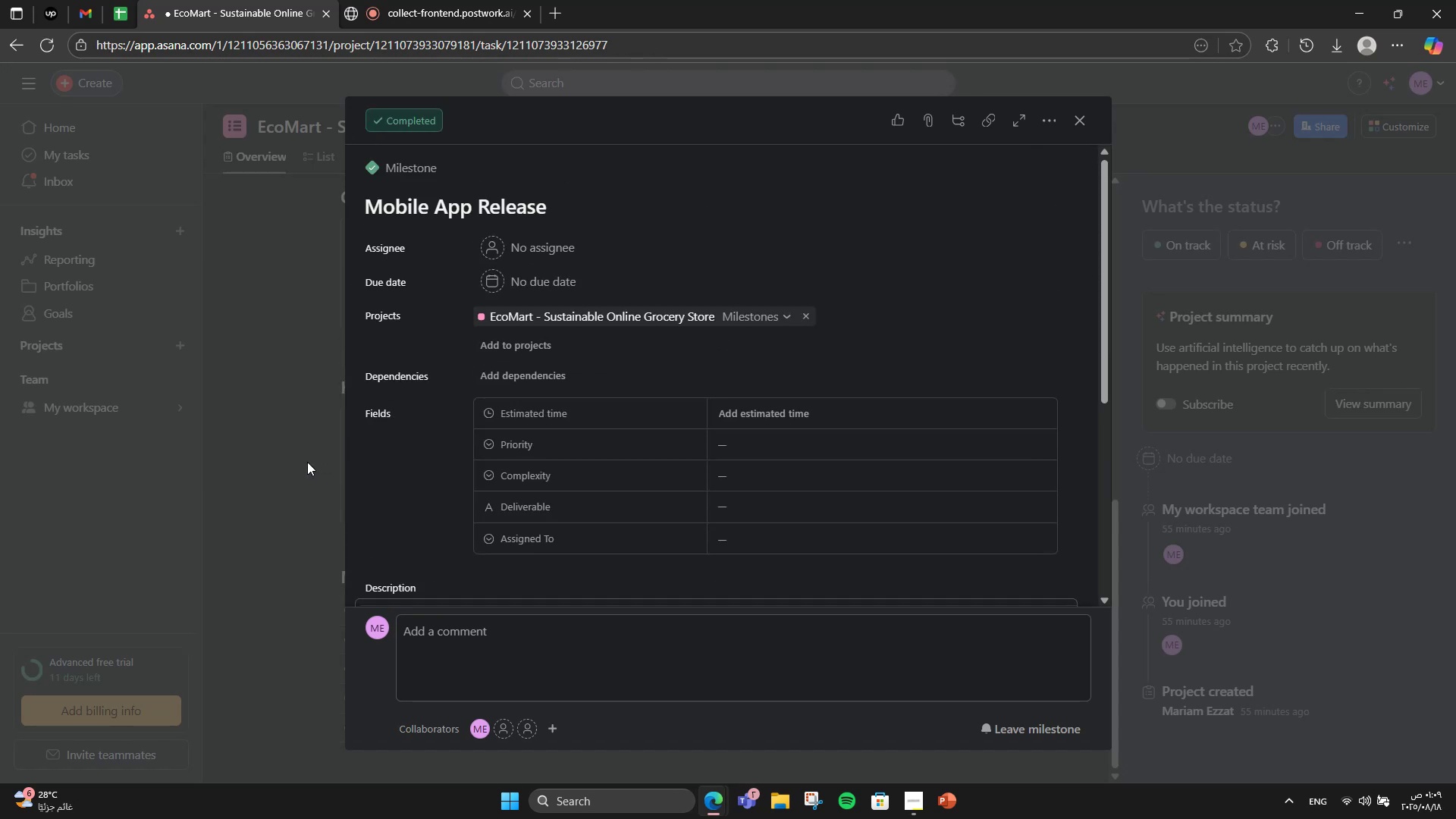 
left_click([307, 462])
 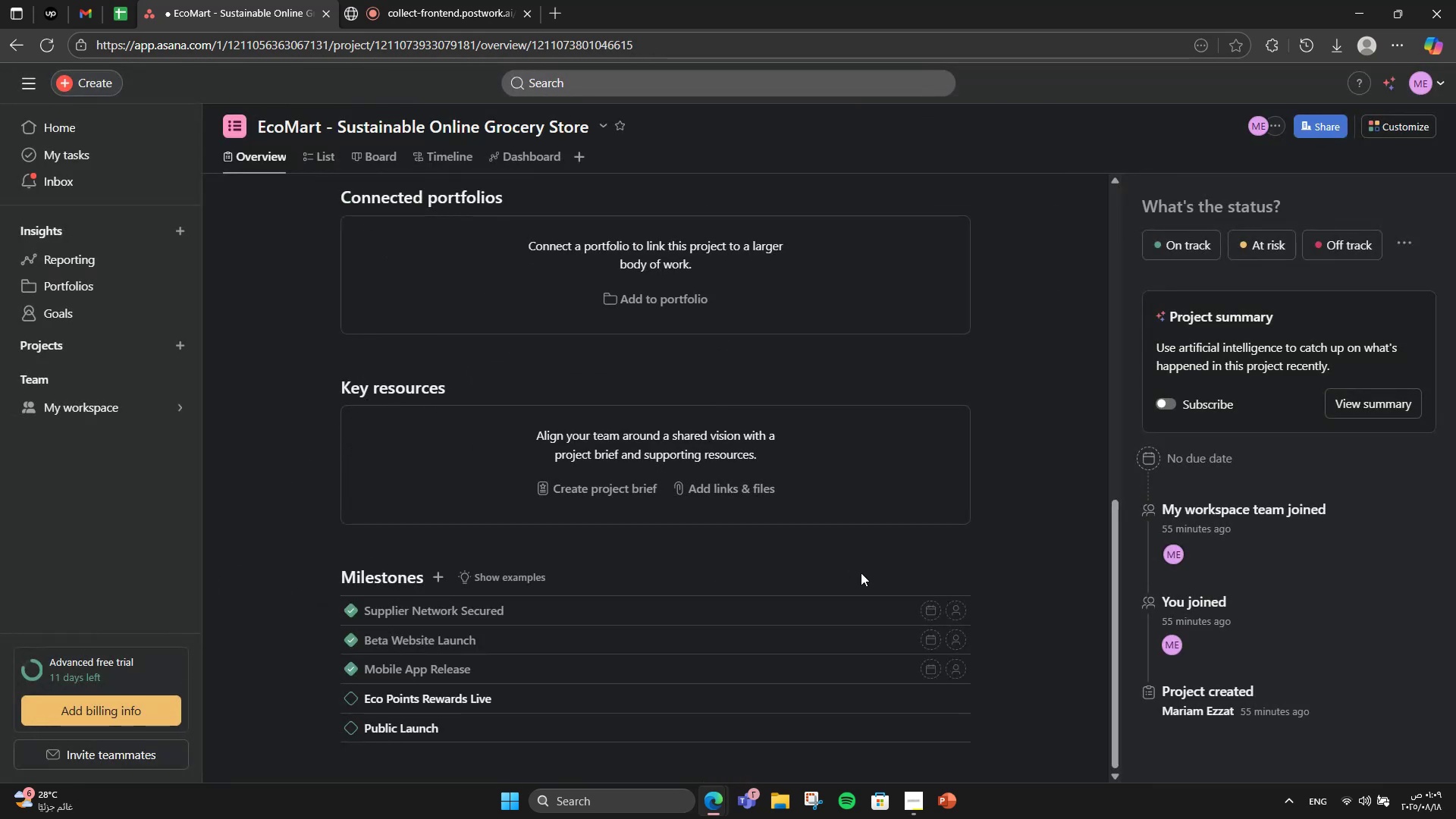 
scroll: coordinate [837, 595], scroll_direction: down, amount: 1.0
 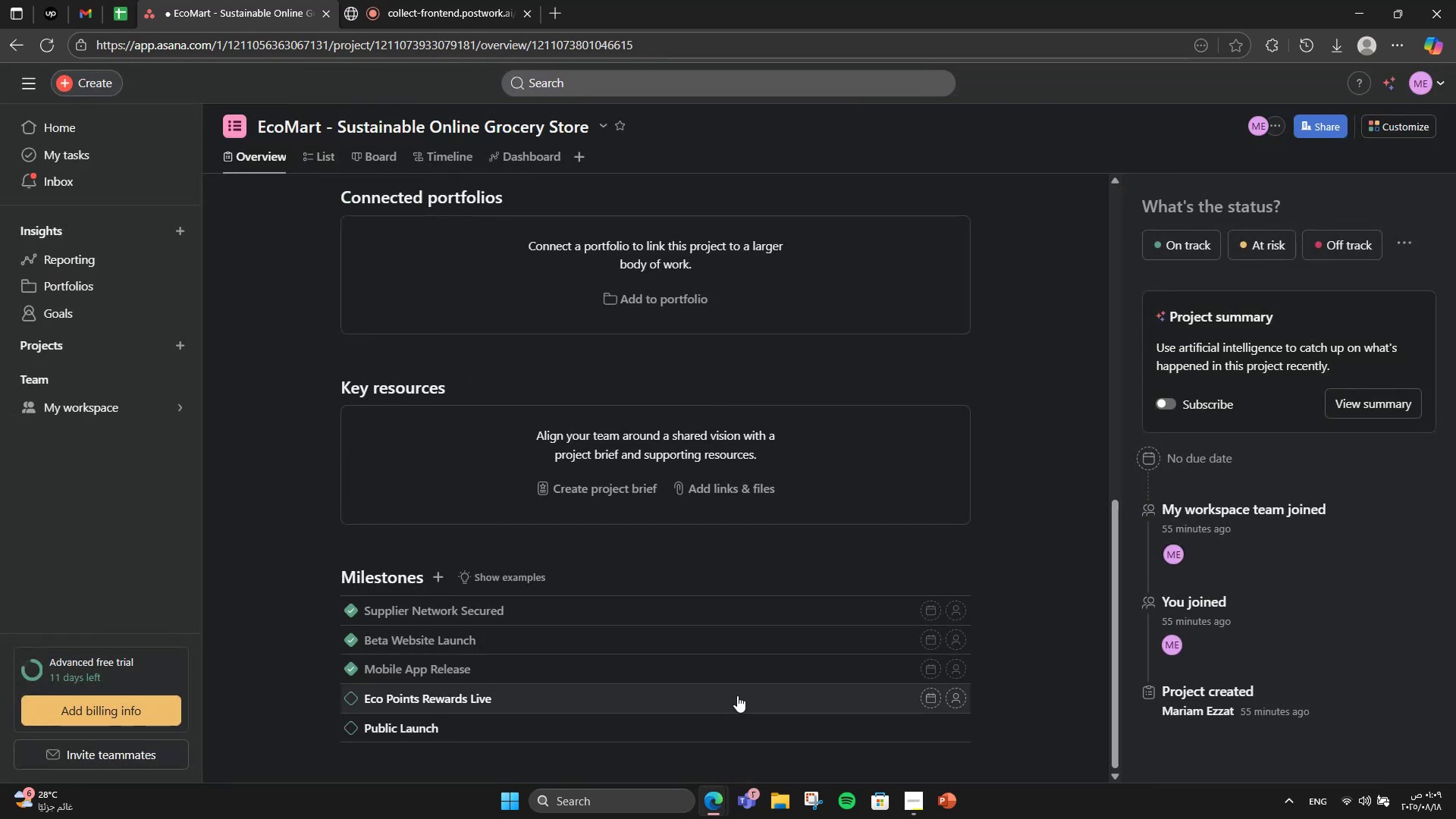 
left_click([737, 695])
 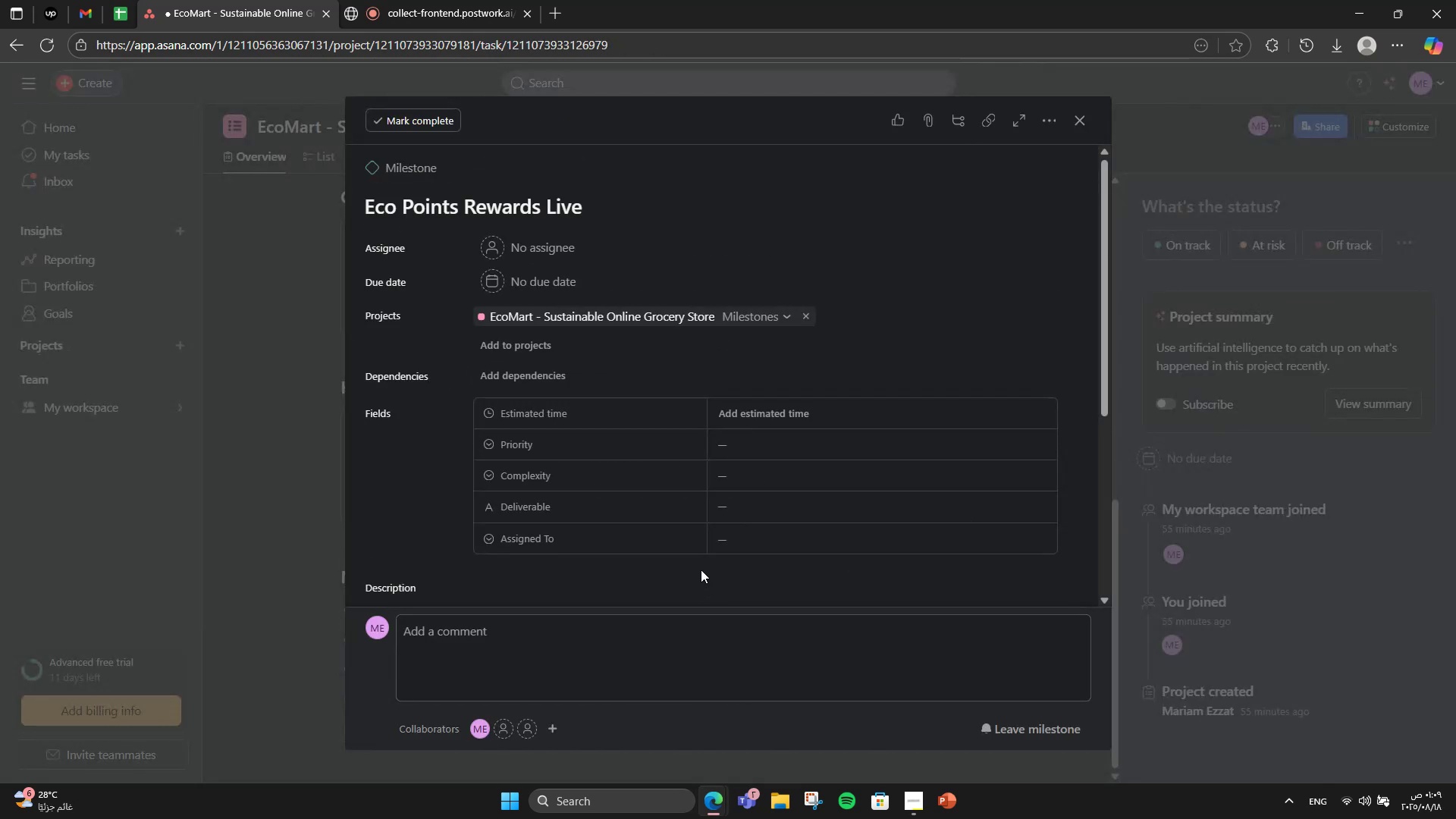 